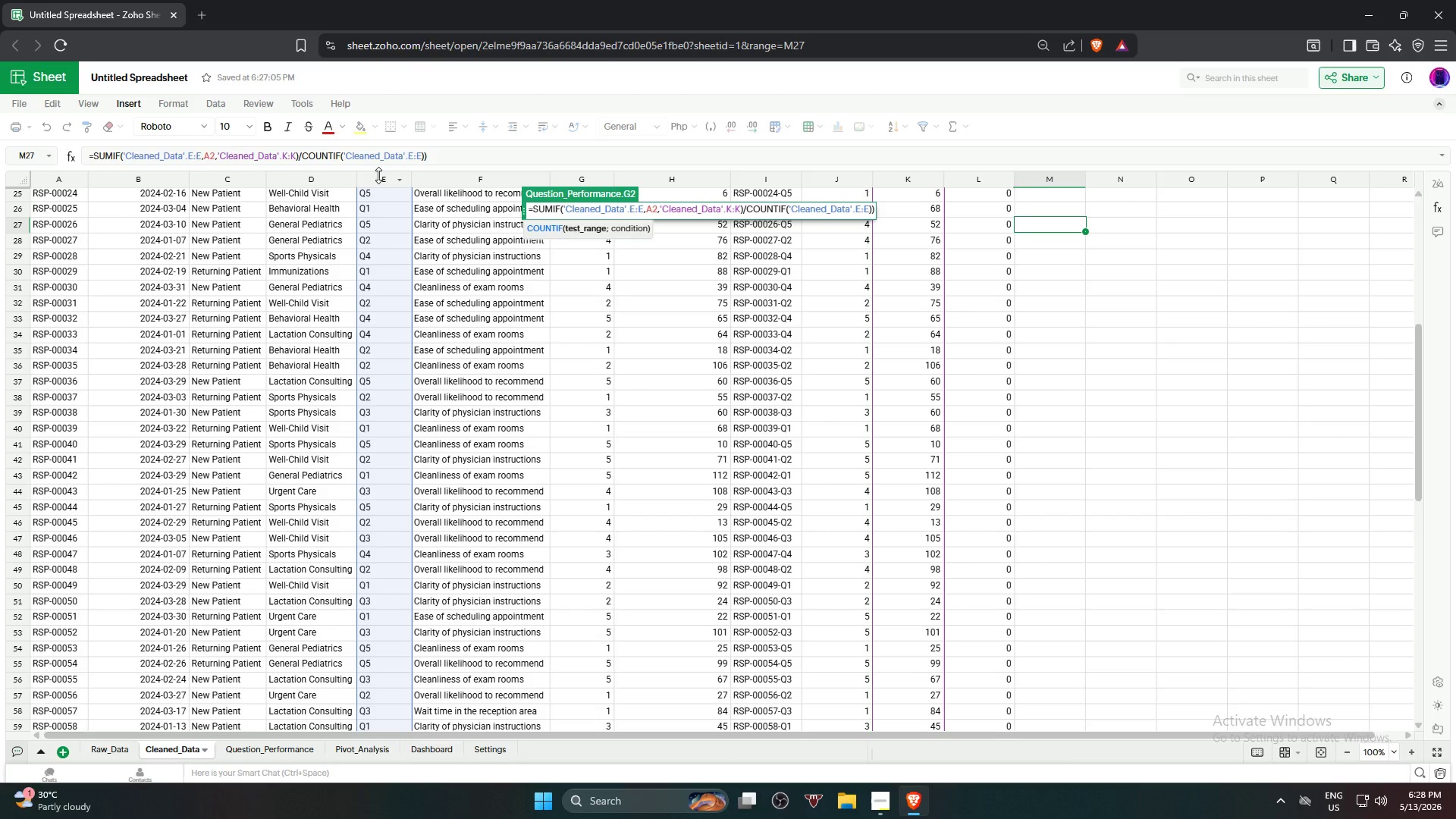 
type(,A2)
 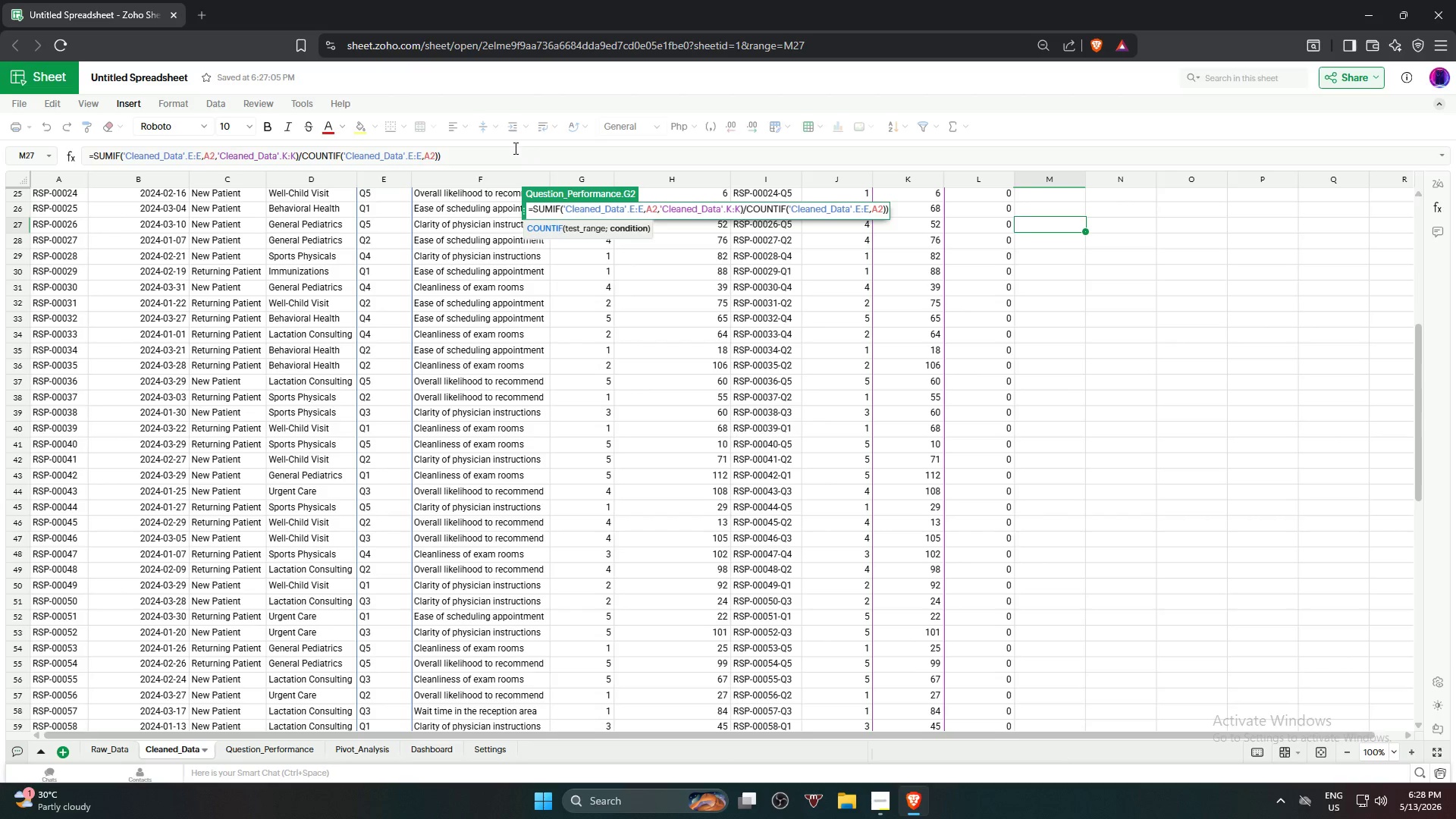 
left_click([514, 148])
 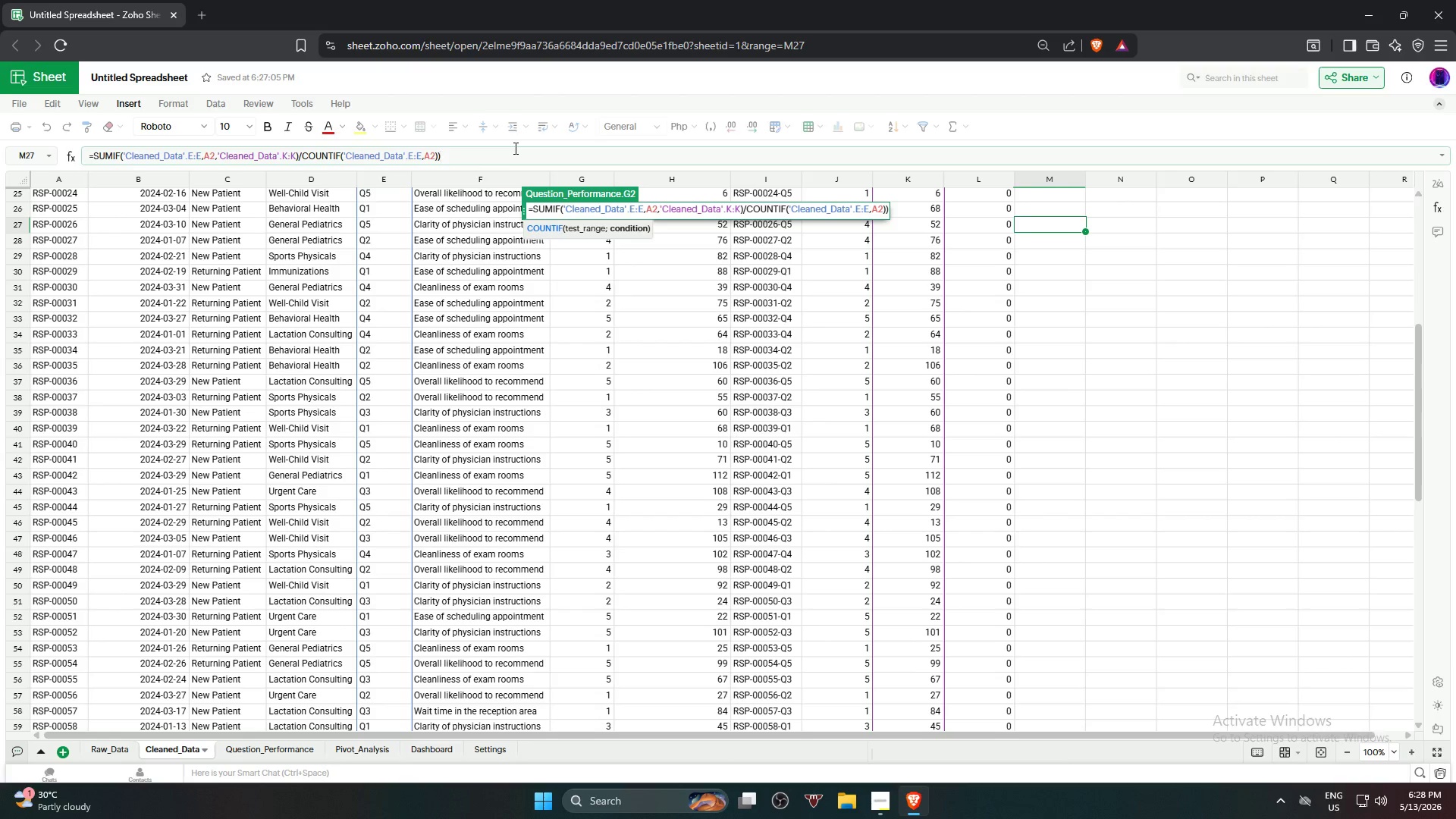 
key(Backspace)
 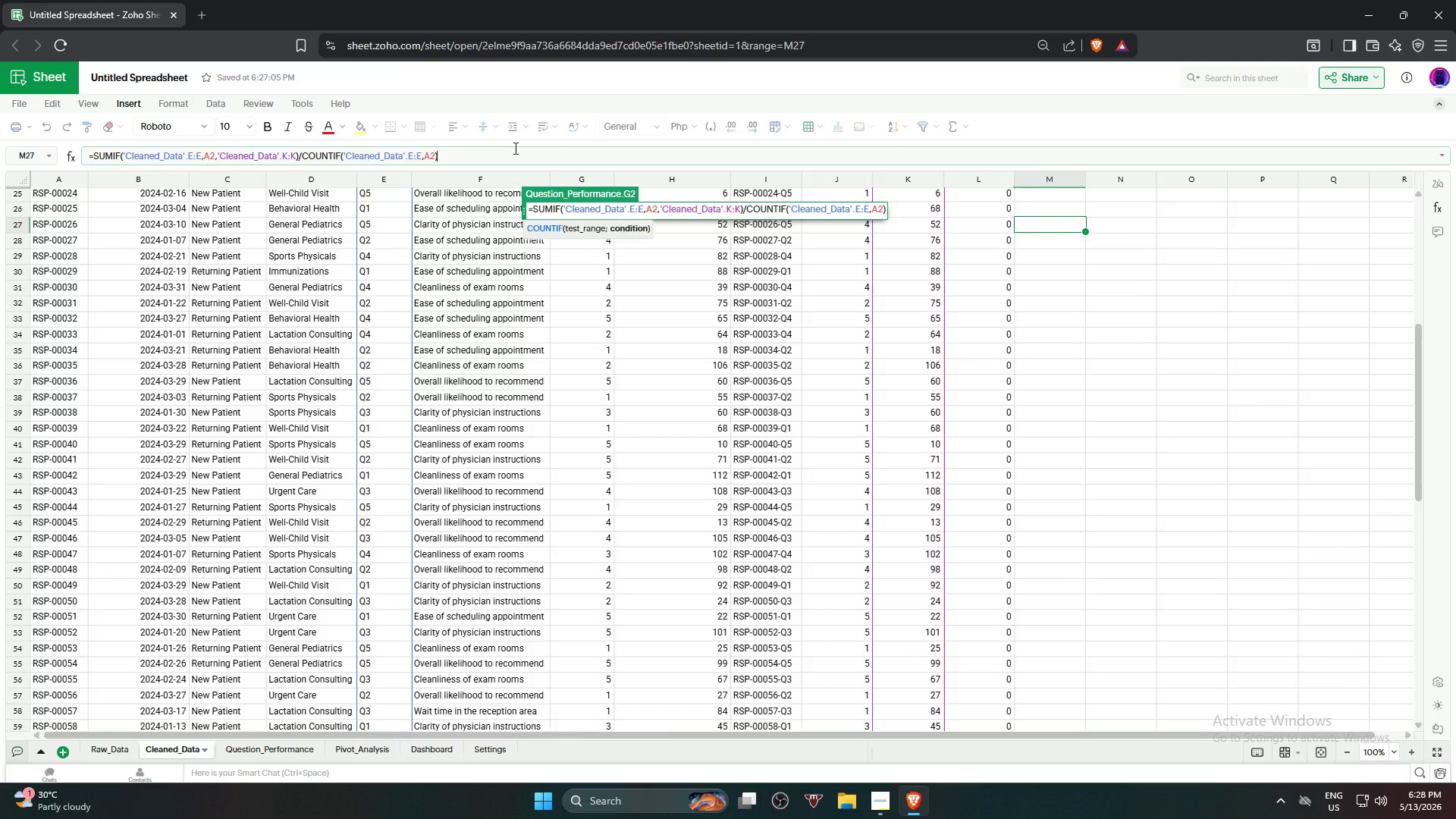 
key(Enter)
 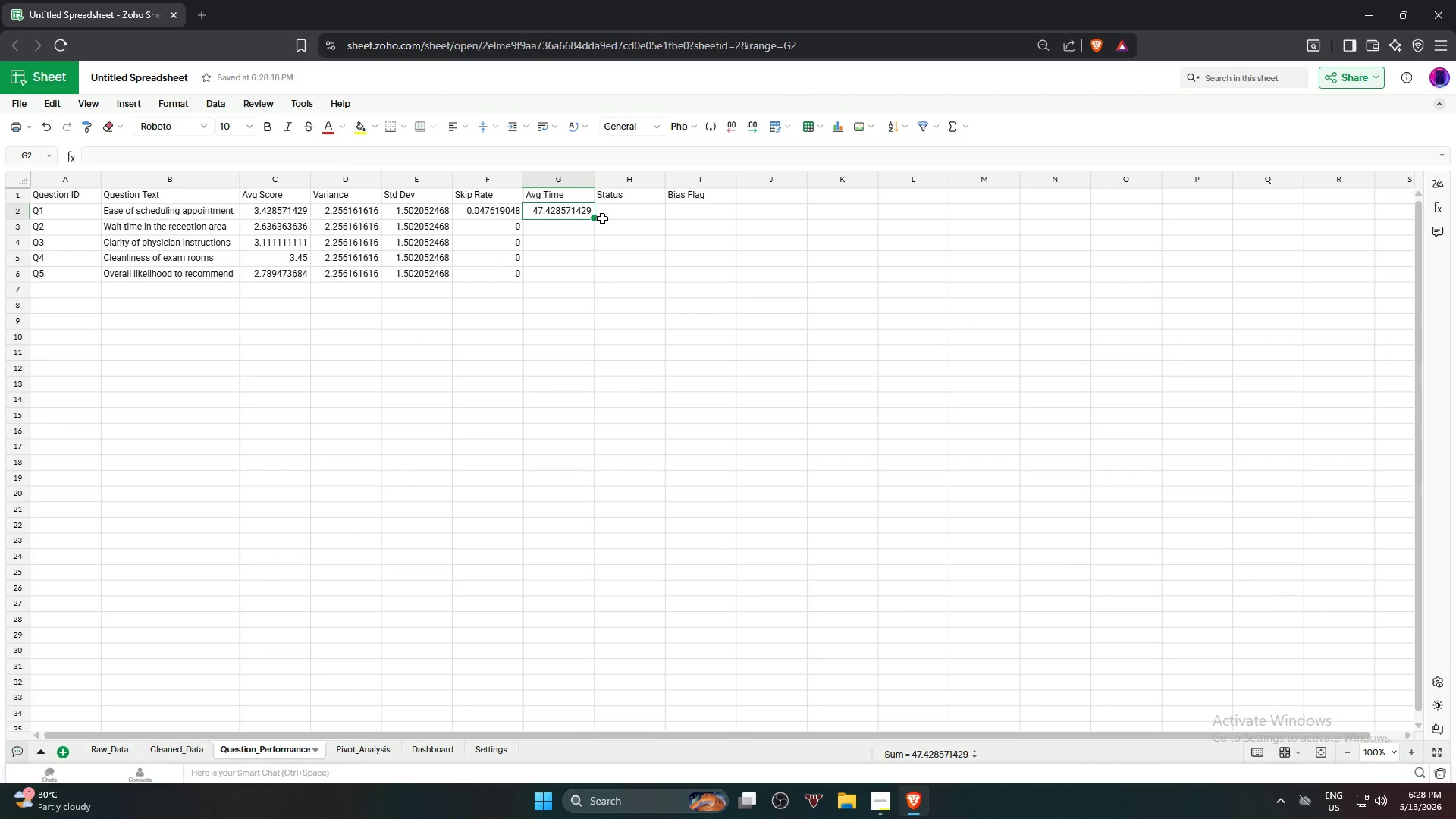 
left_click_drag(start_coordinate=[596, 216], to_coordinate=[592, 275])
 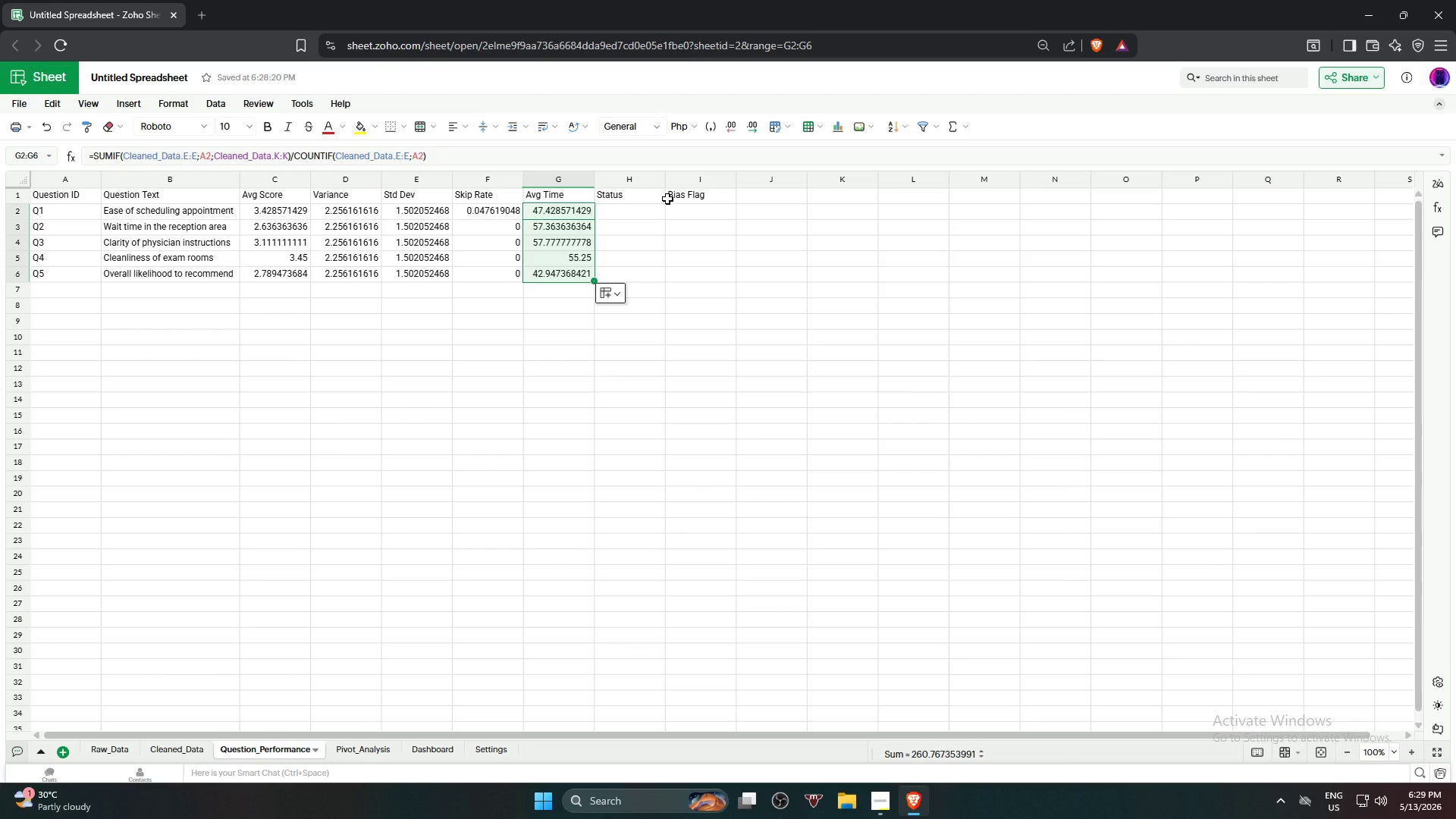 
wait(101.31)
 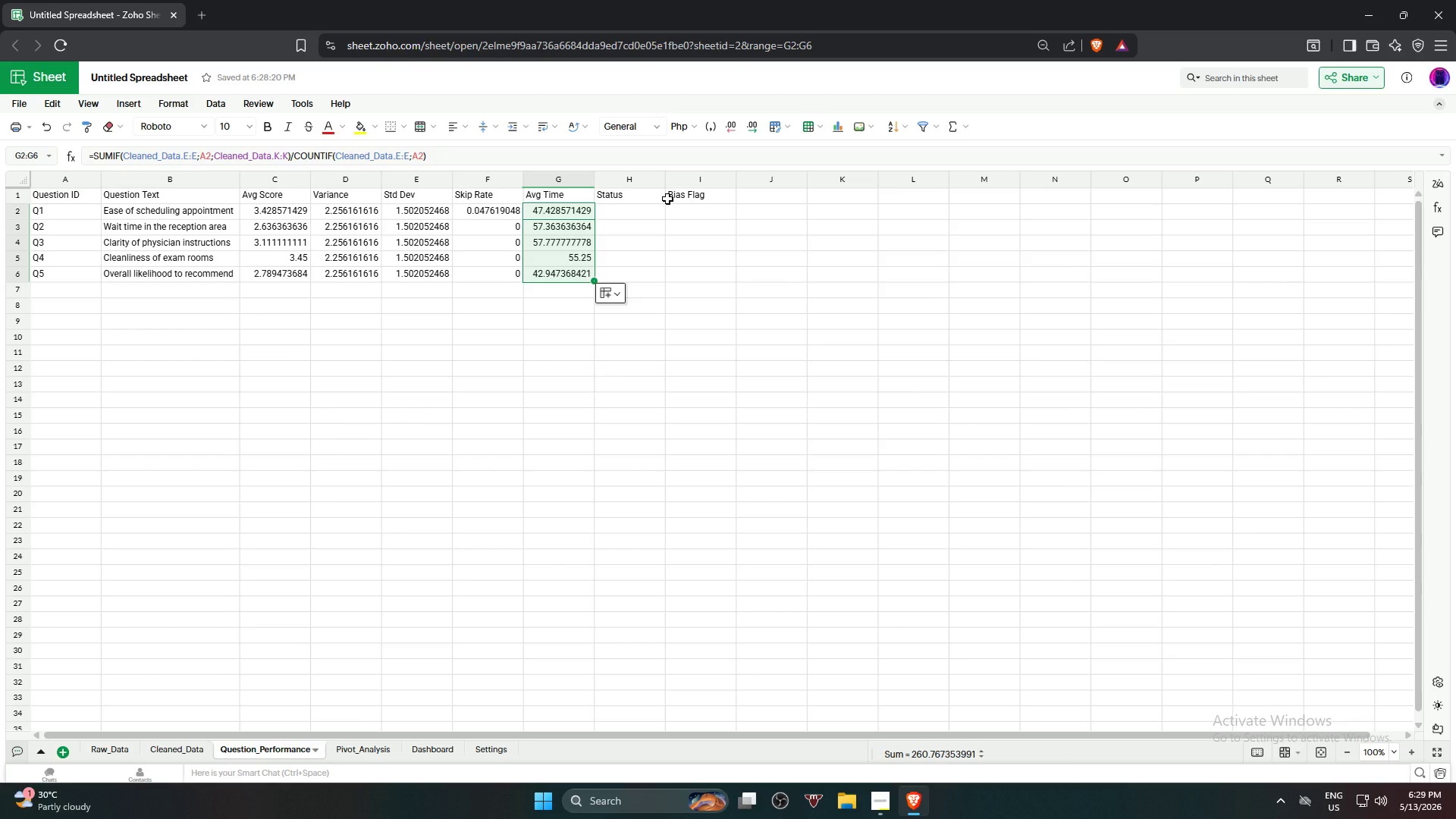 
left_click([791, 325])
 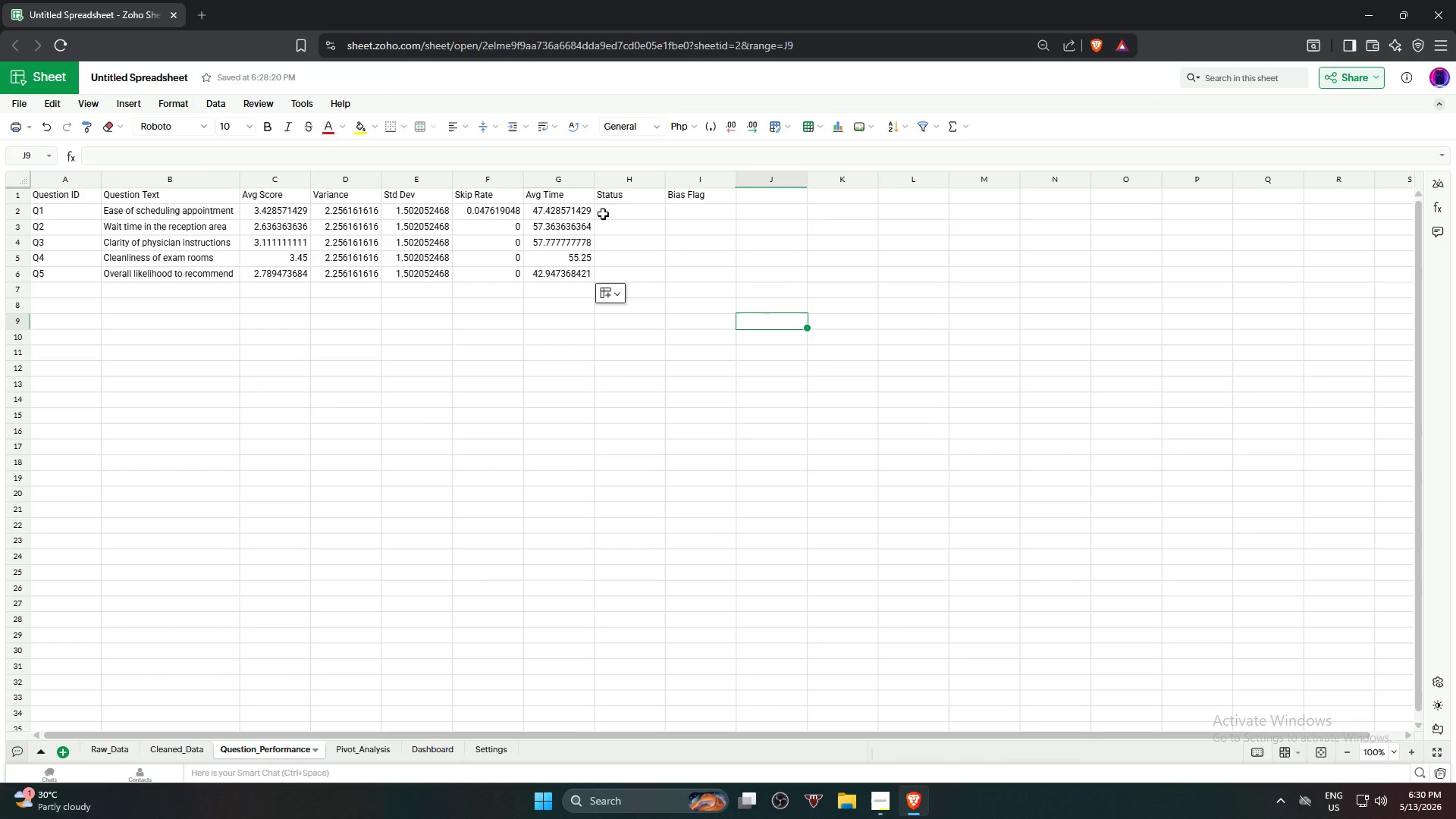 
left_click([605, 214])
 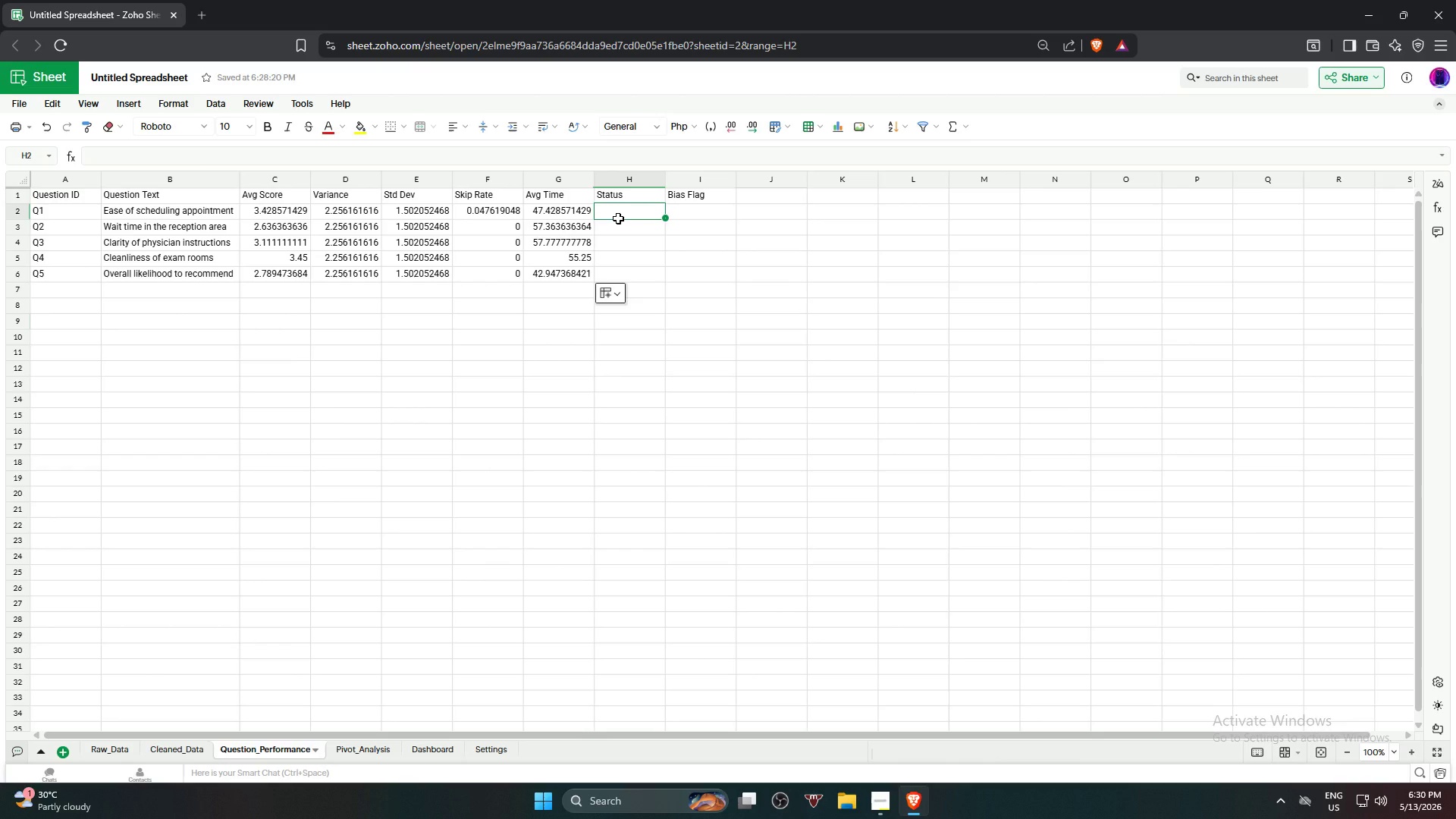 
type(=IF)
 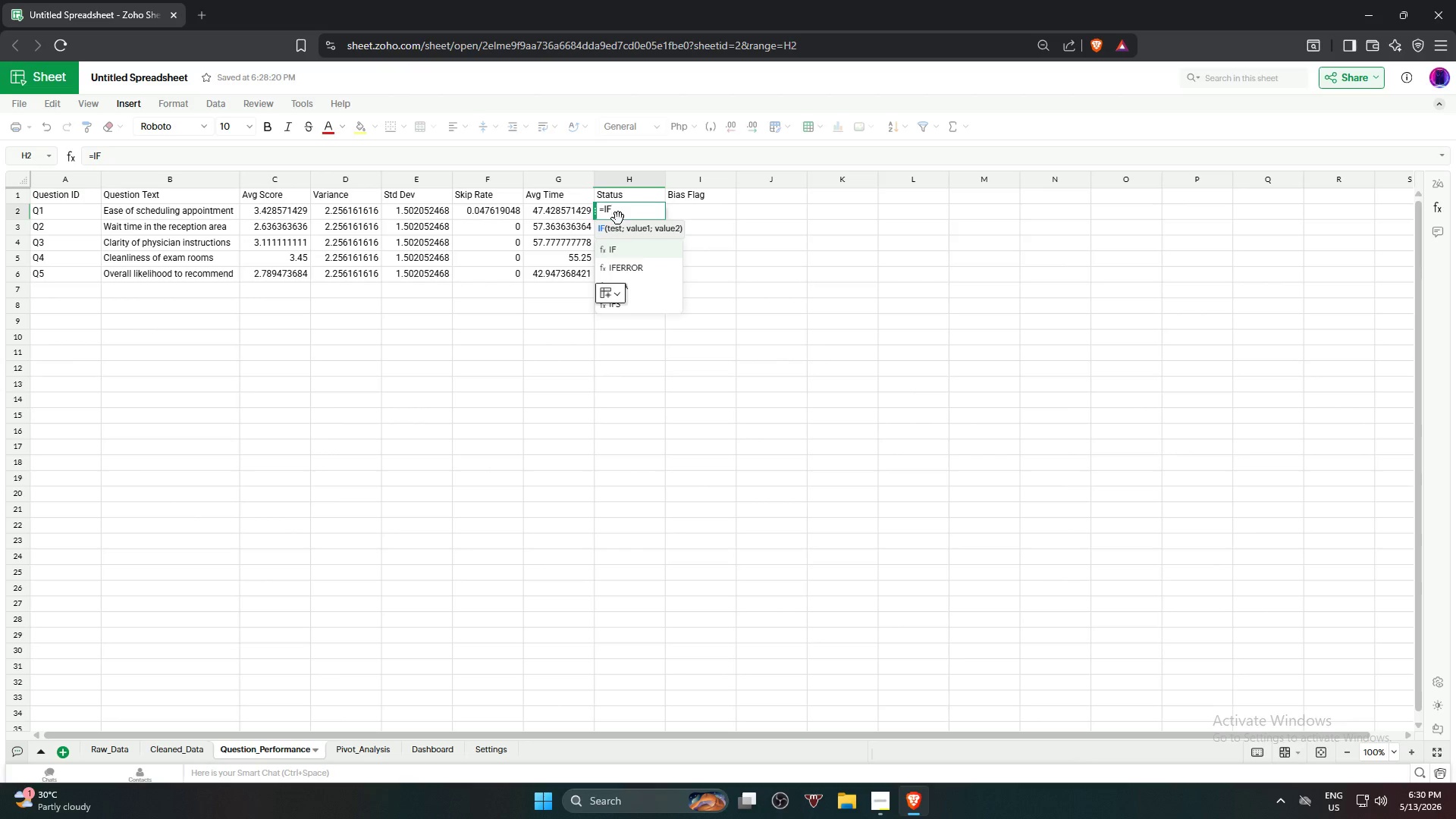 
key(Enter)
 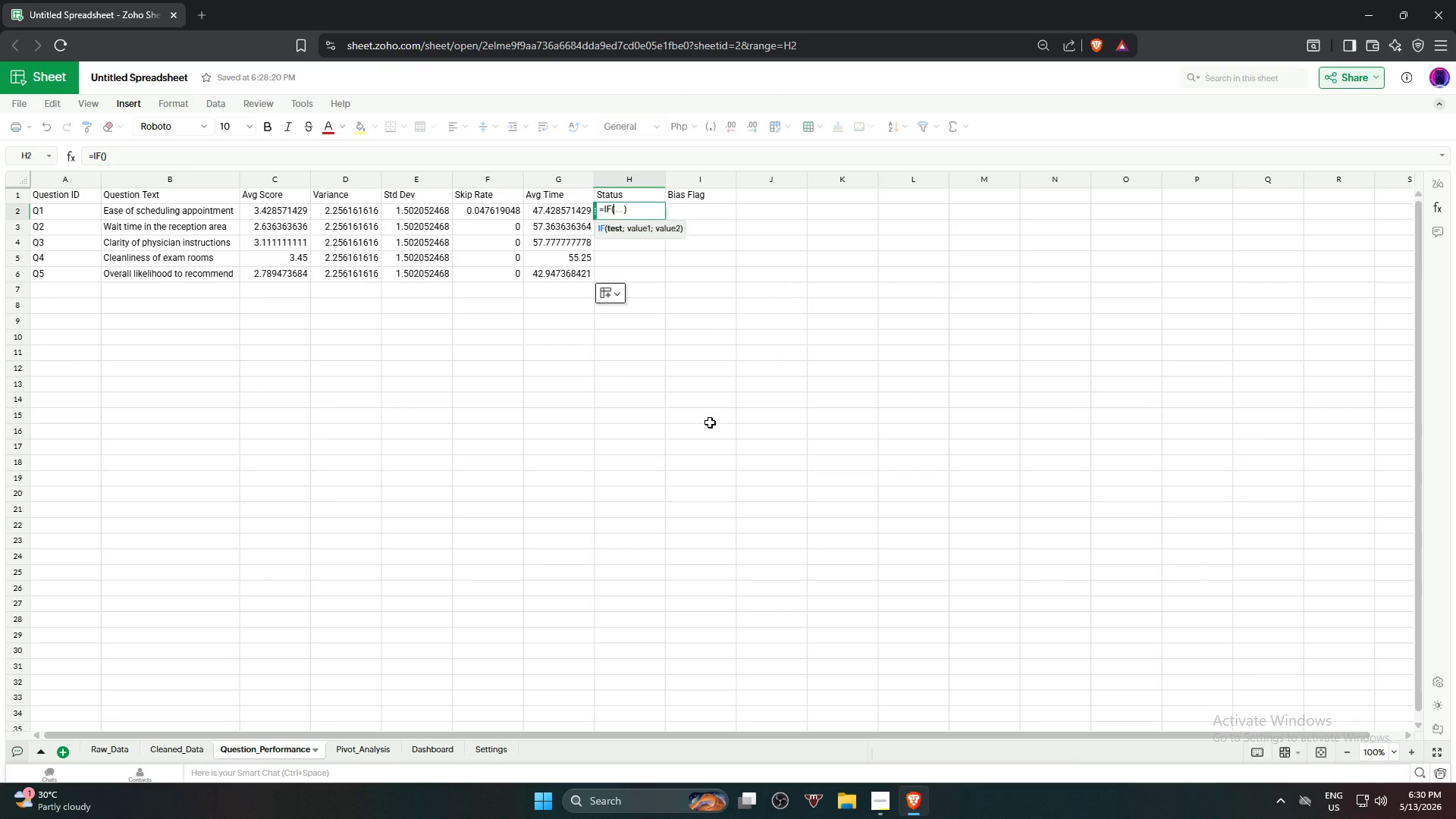 
wait(13.61)
 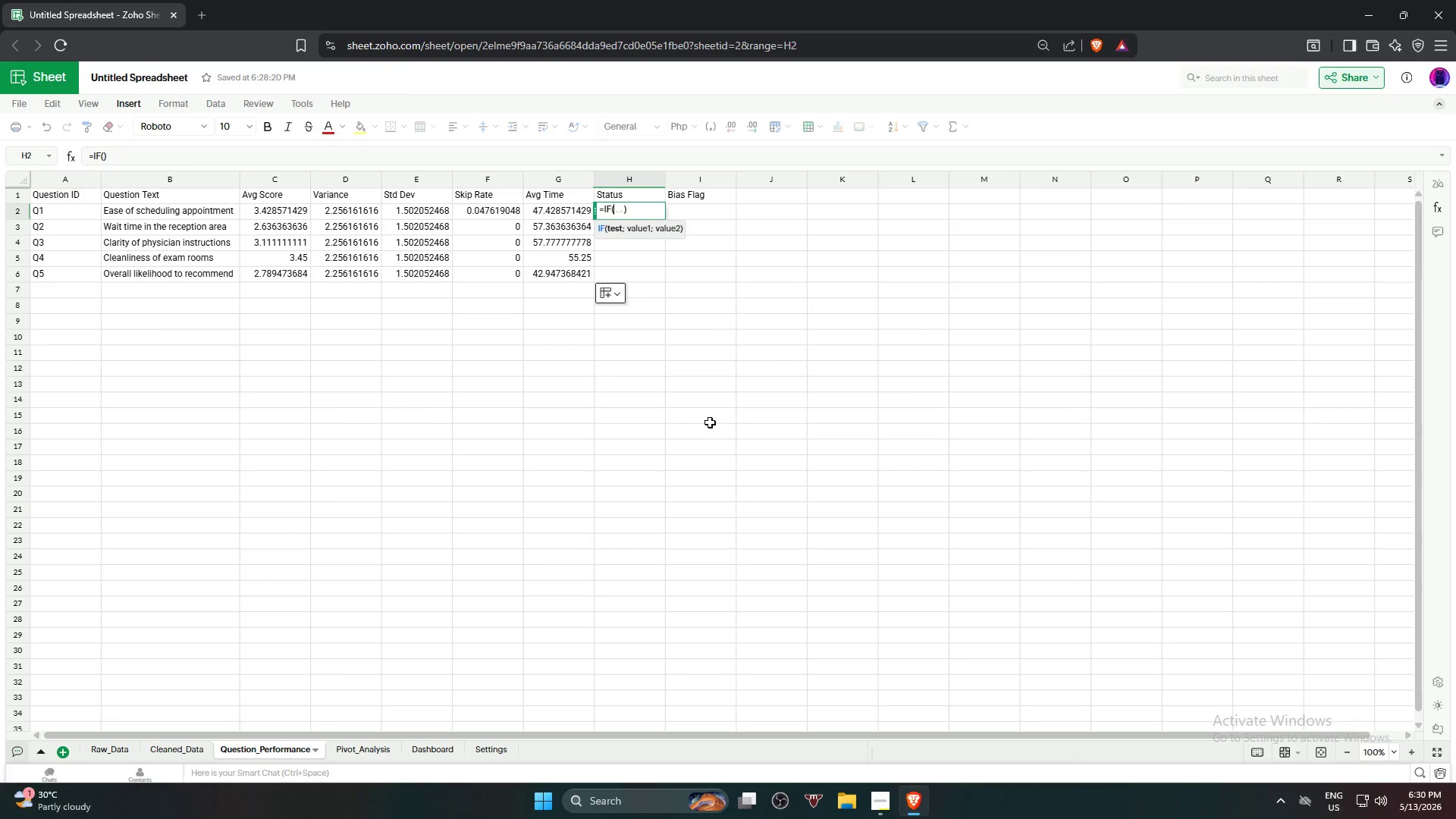 
mouse_move([492, 208])
 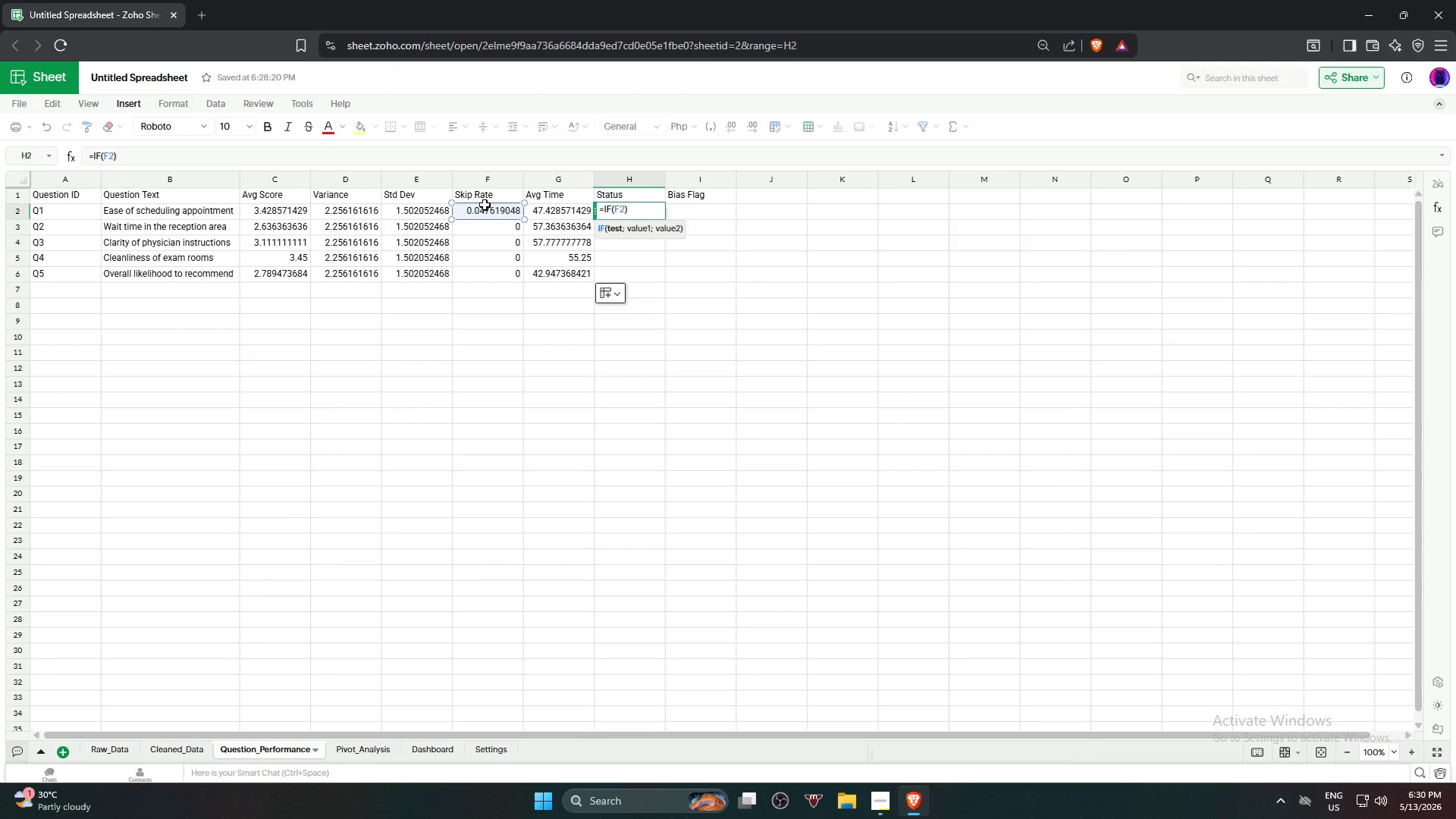 
mouse_move([476, 202])
 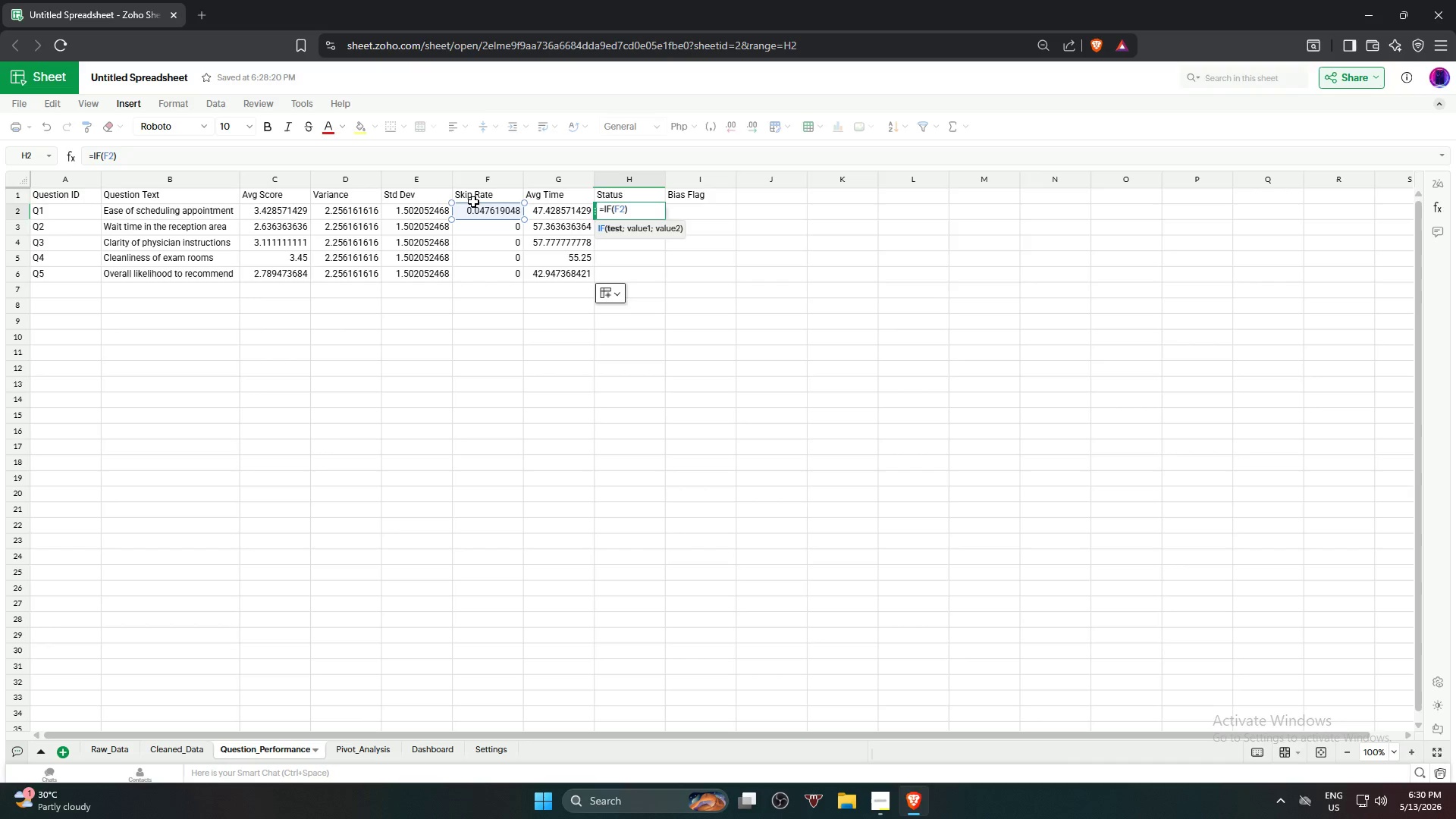 
type(>0.2,d)
key(Backspace)
type("DEAD ZONE","OK")
 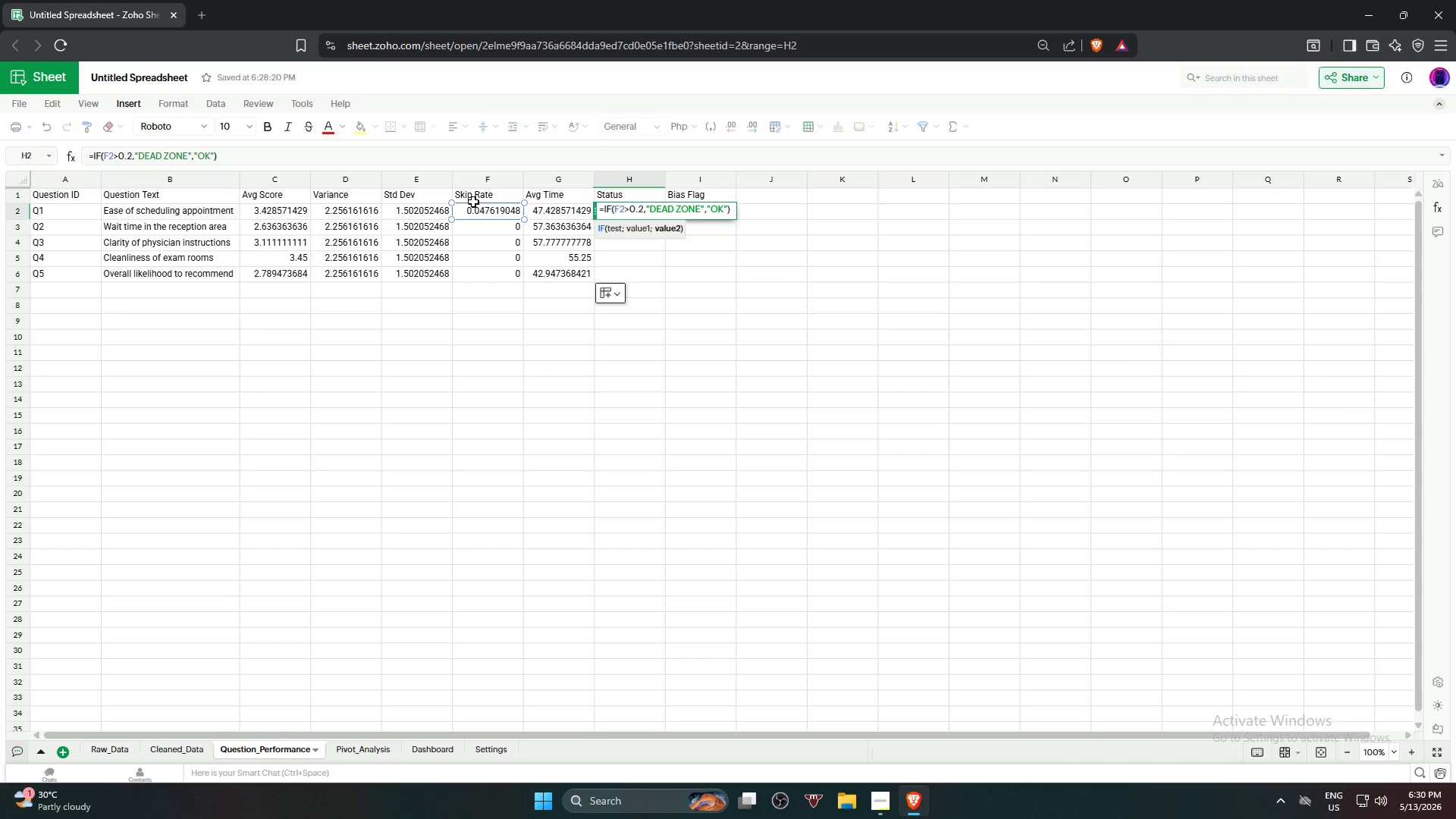 
key(Enter)
 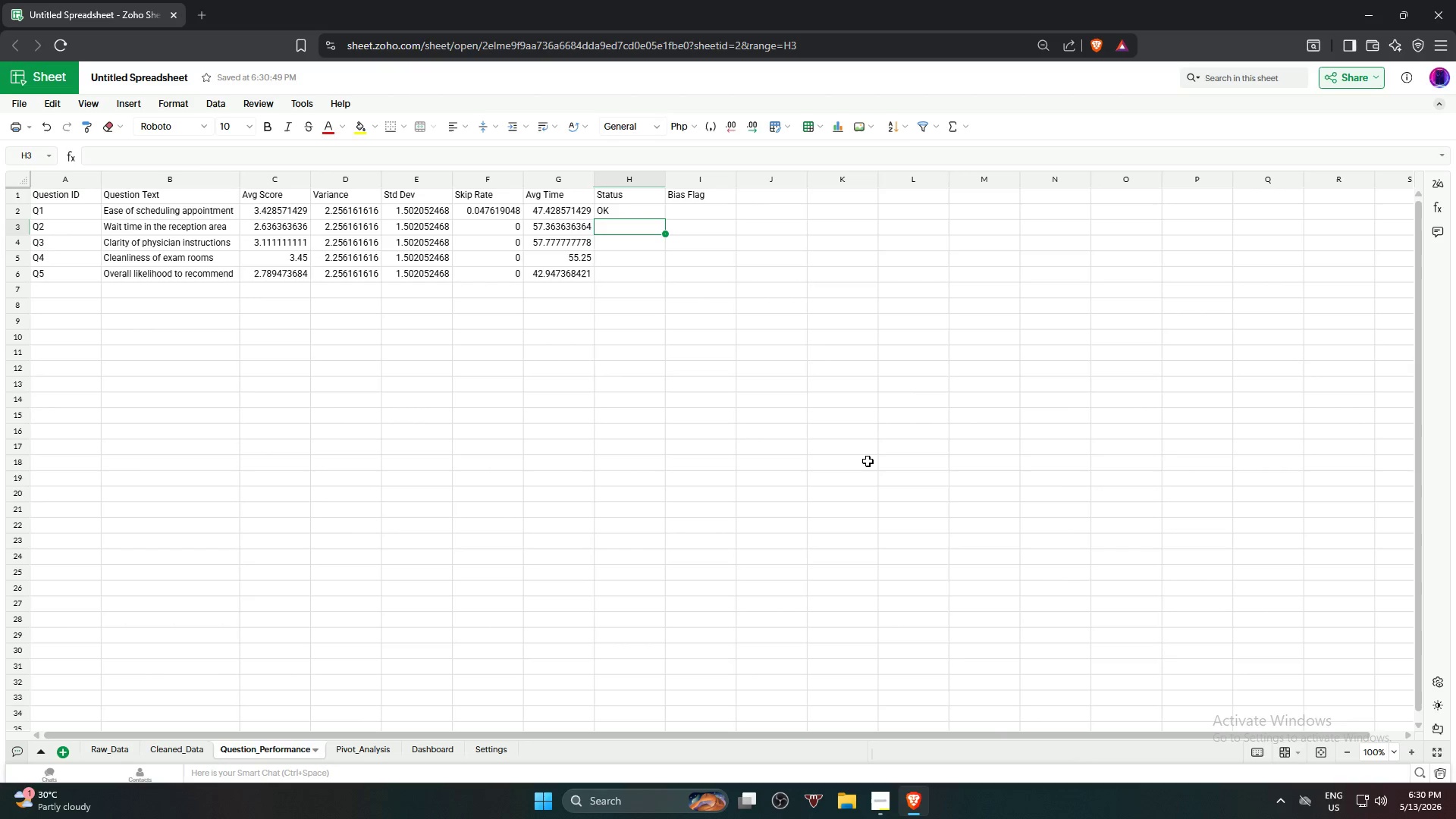 
left_click([639, 208])
 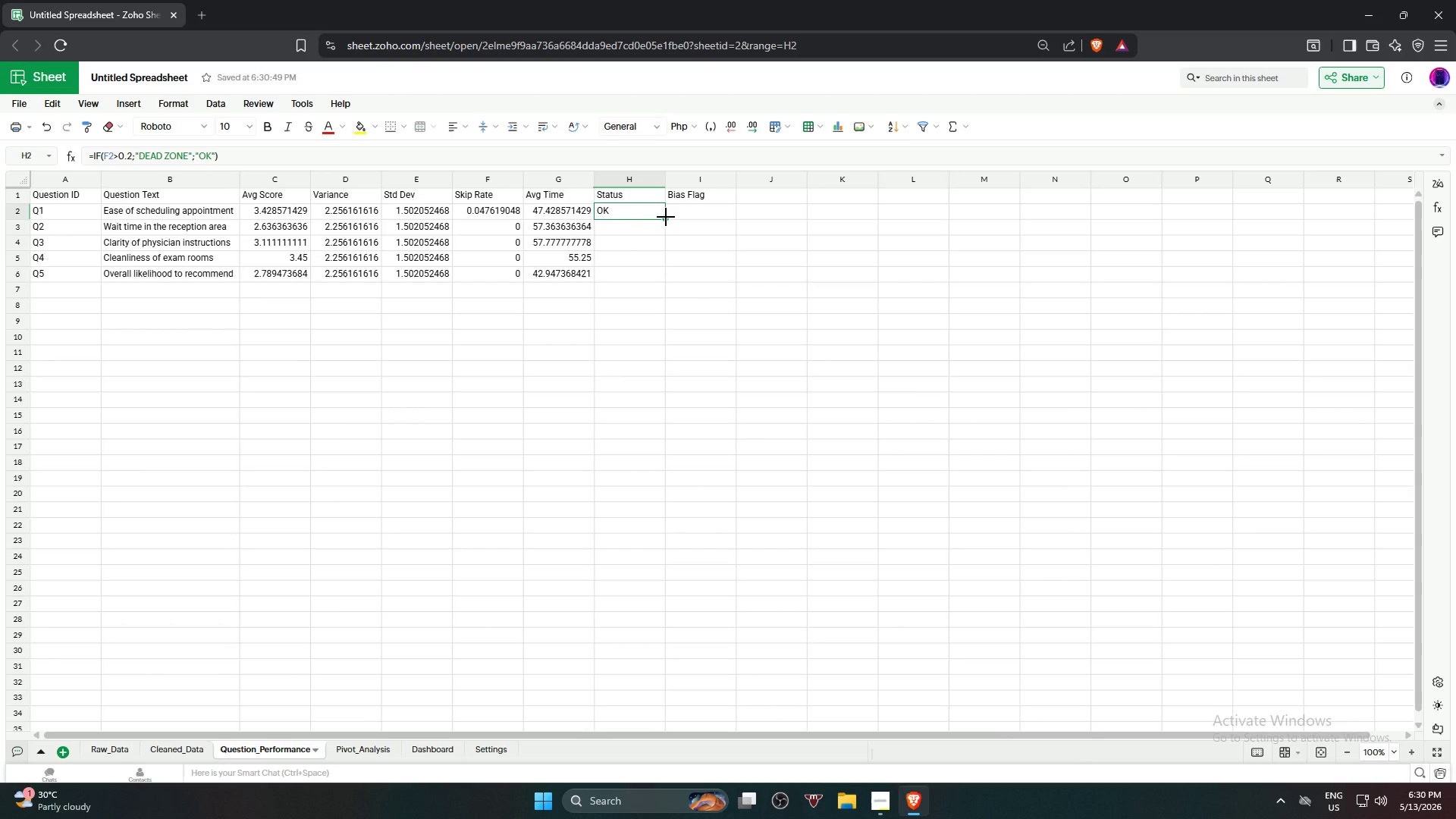 
left_click_drag(start_coordinate=[666, 217], to_coordinate=[654, 269])
 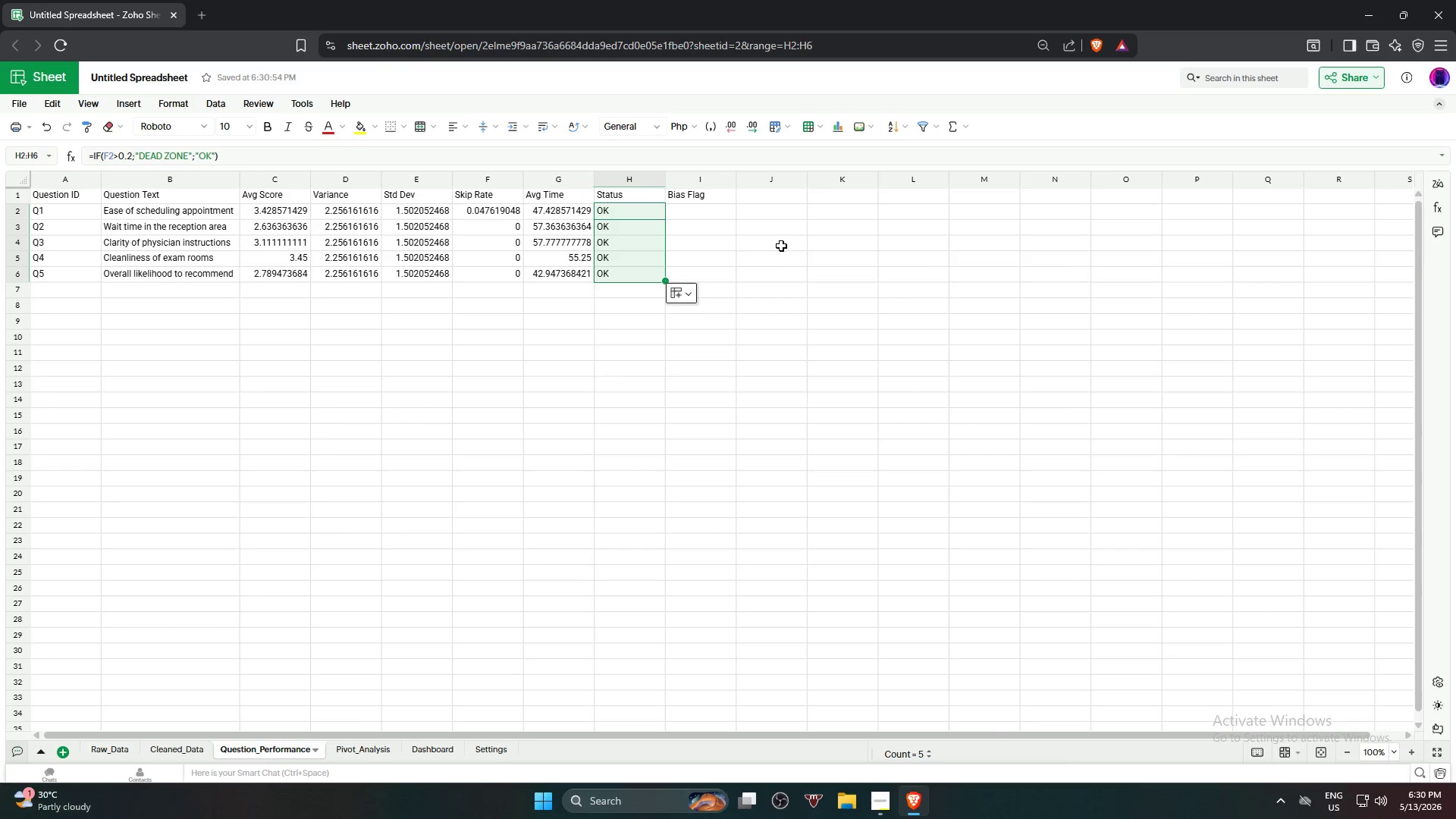 
left_click([714, 215])
 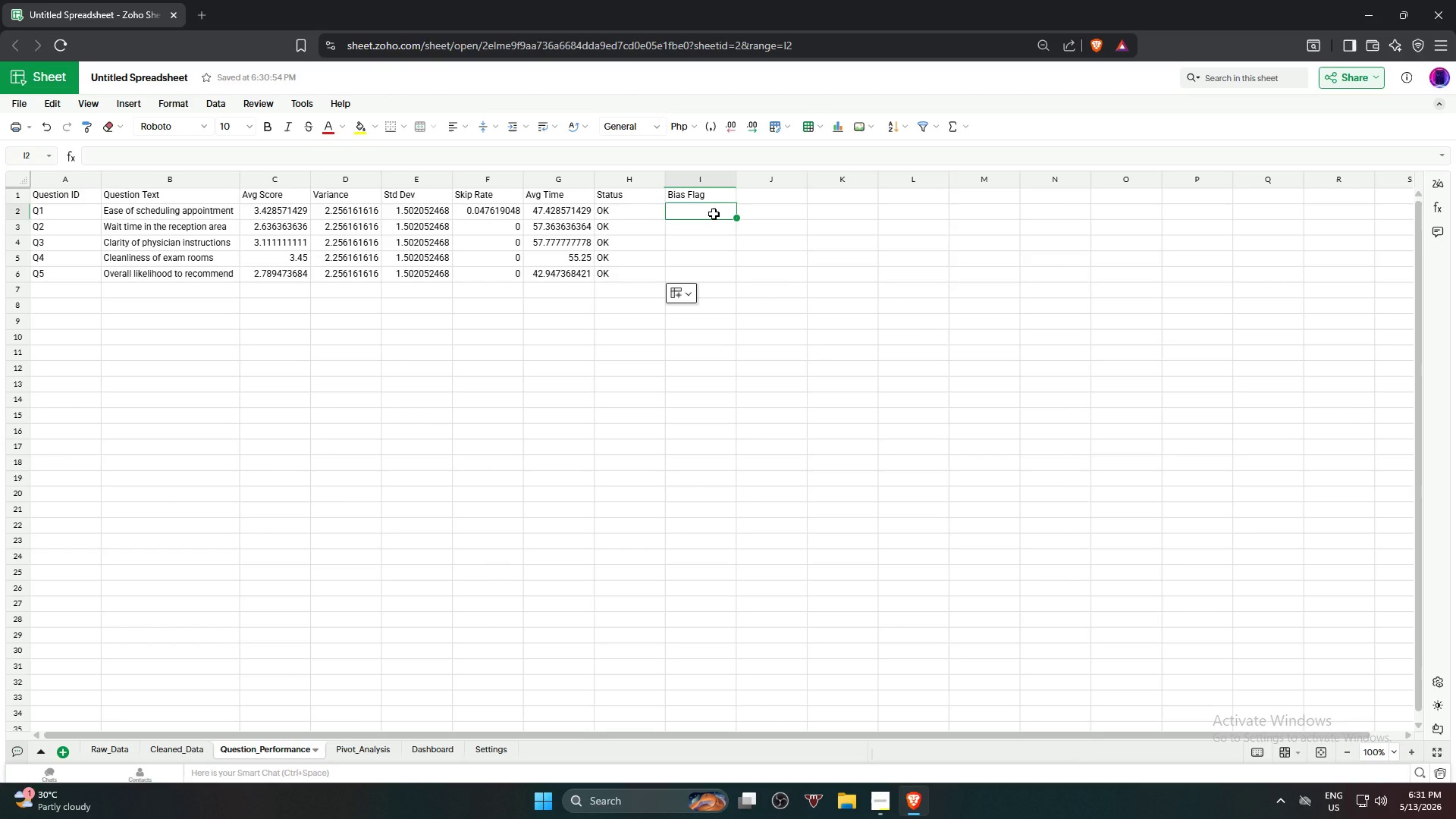 
wait(10.59)
 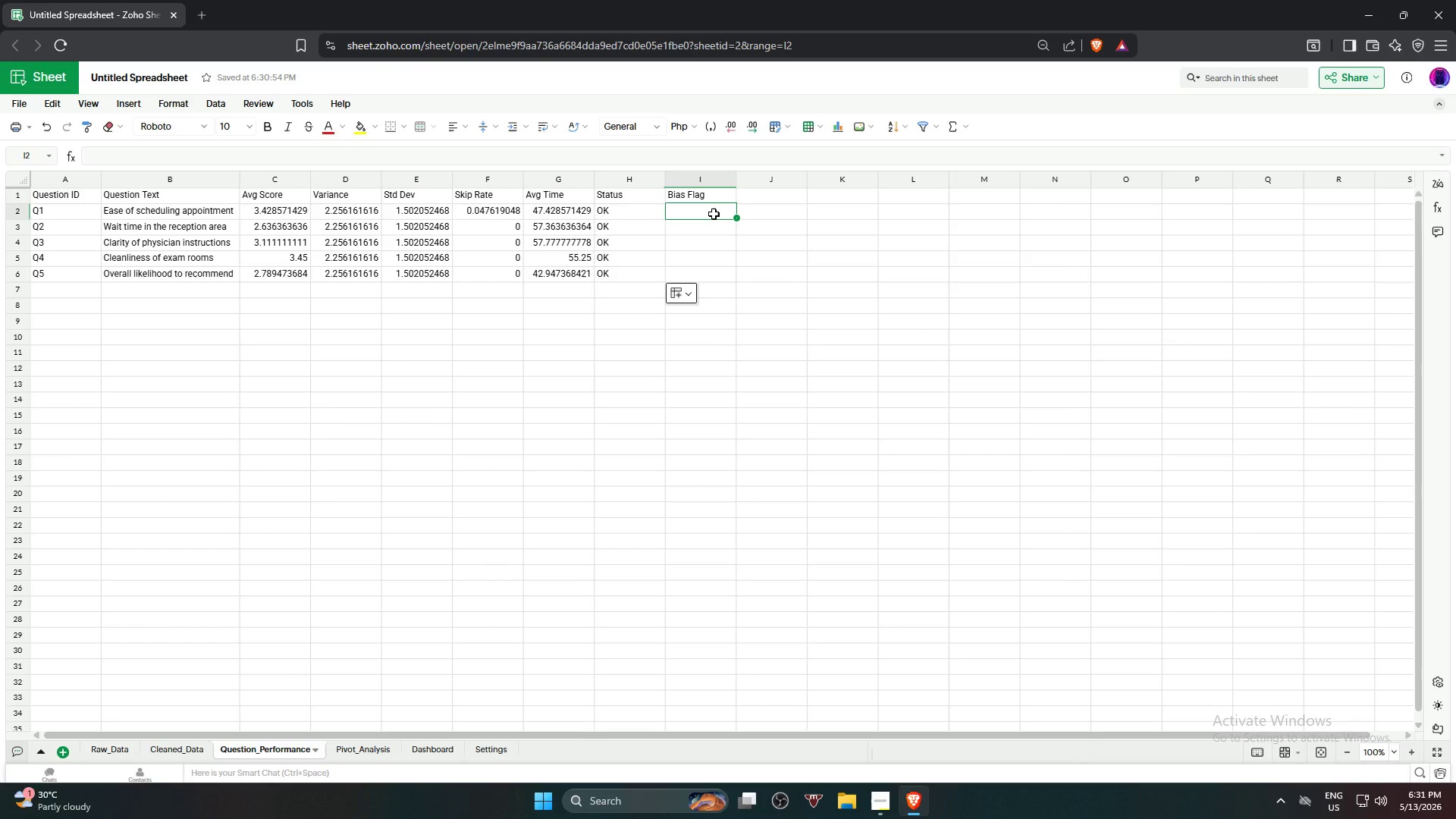 
left_click([635, 214])
 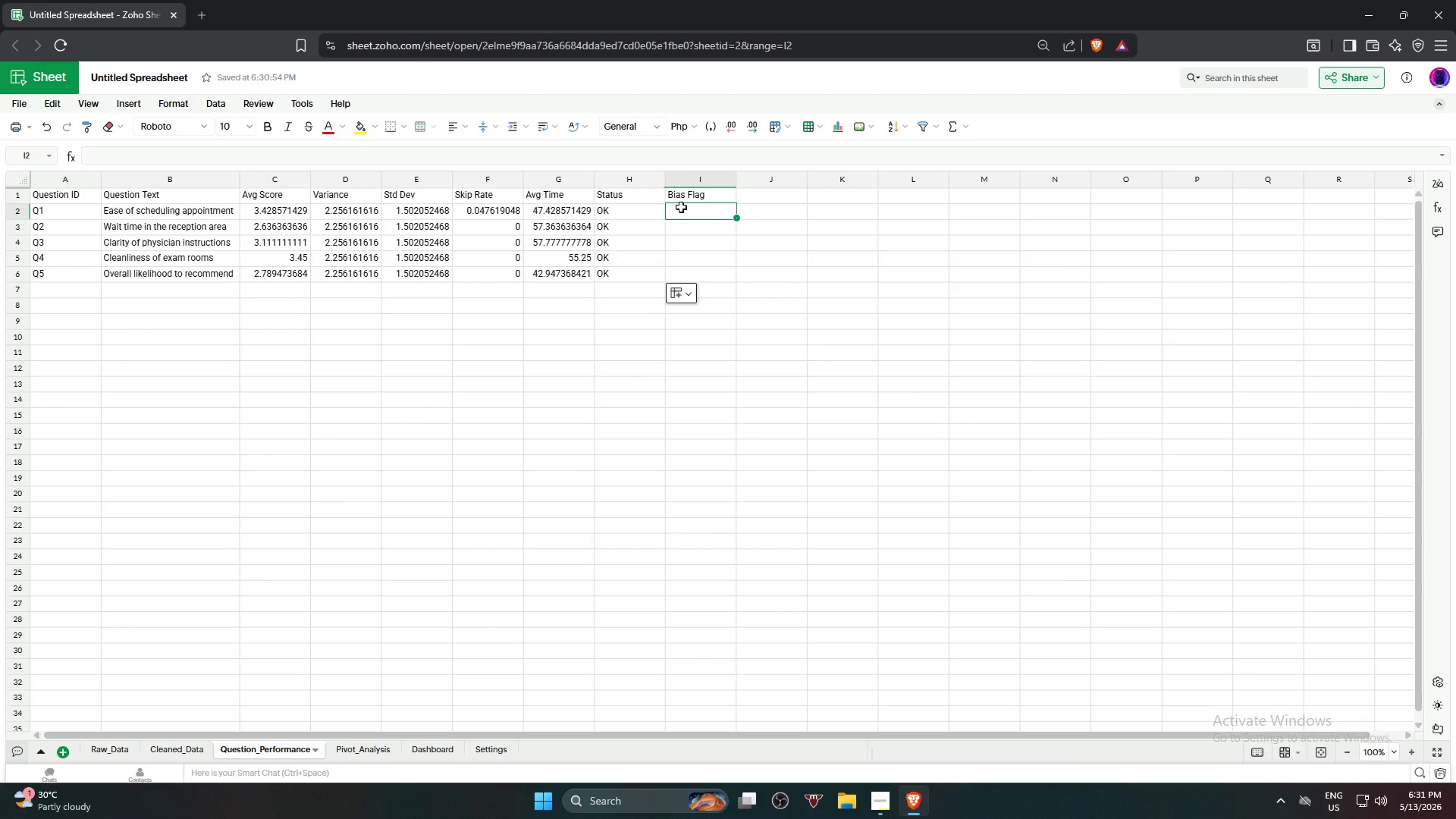 
wait(7.03)
 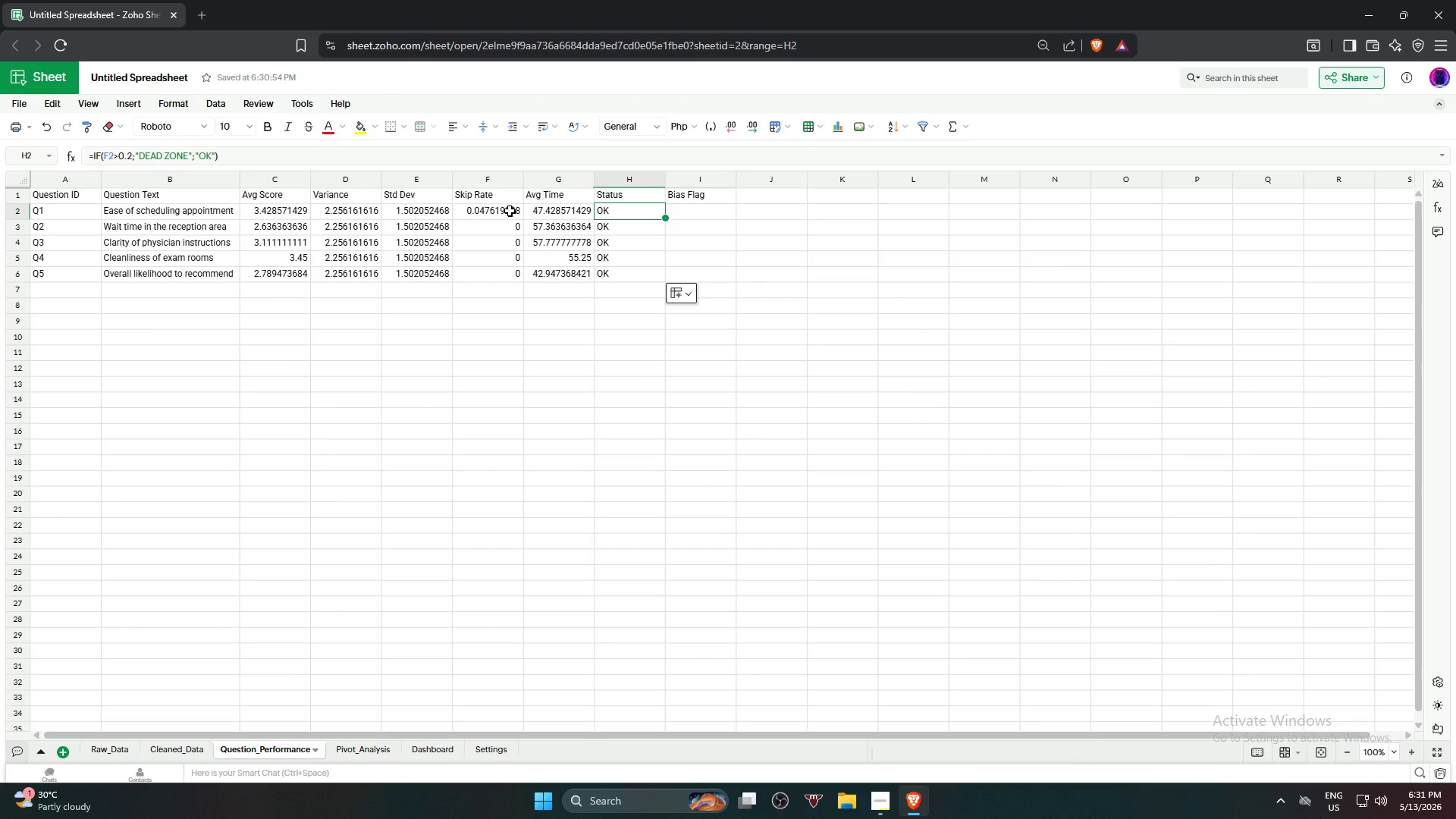 
type(=IF)
 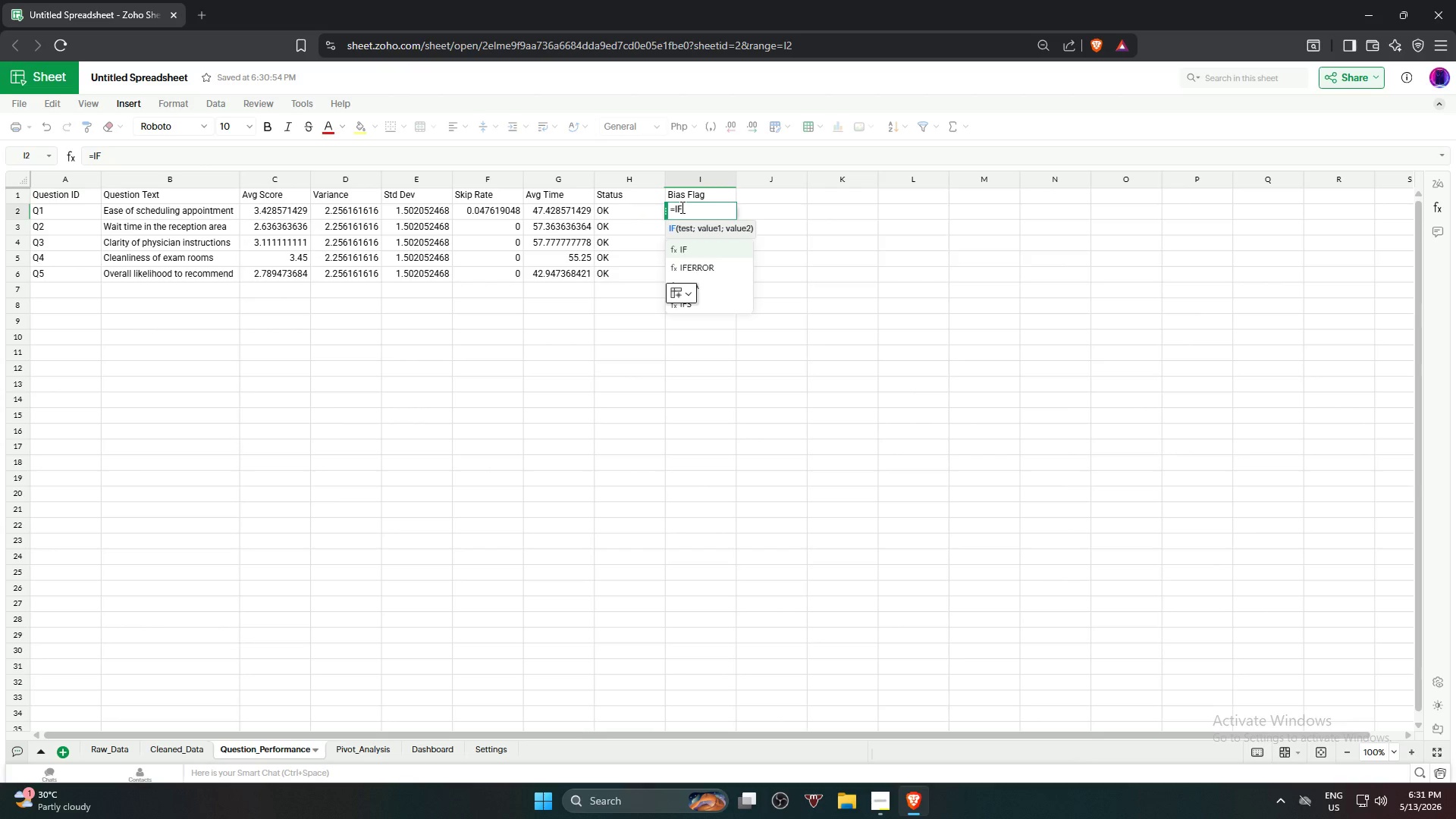 
key(Enter)
 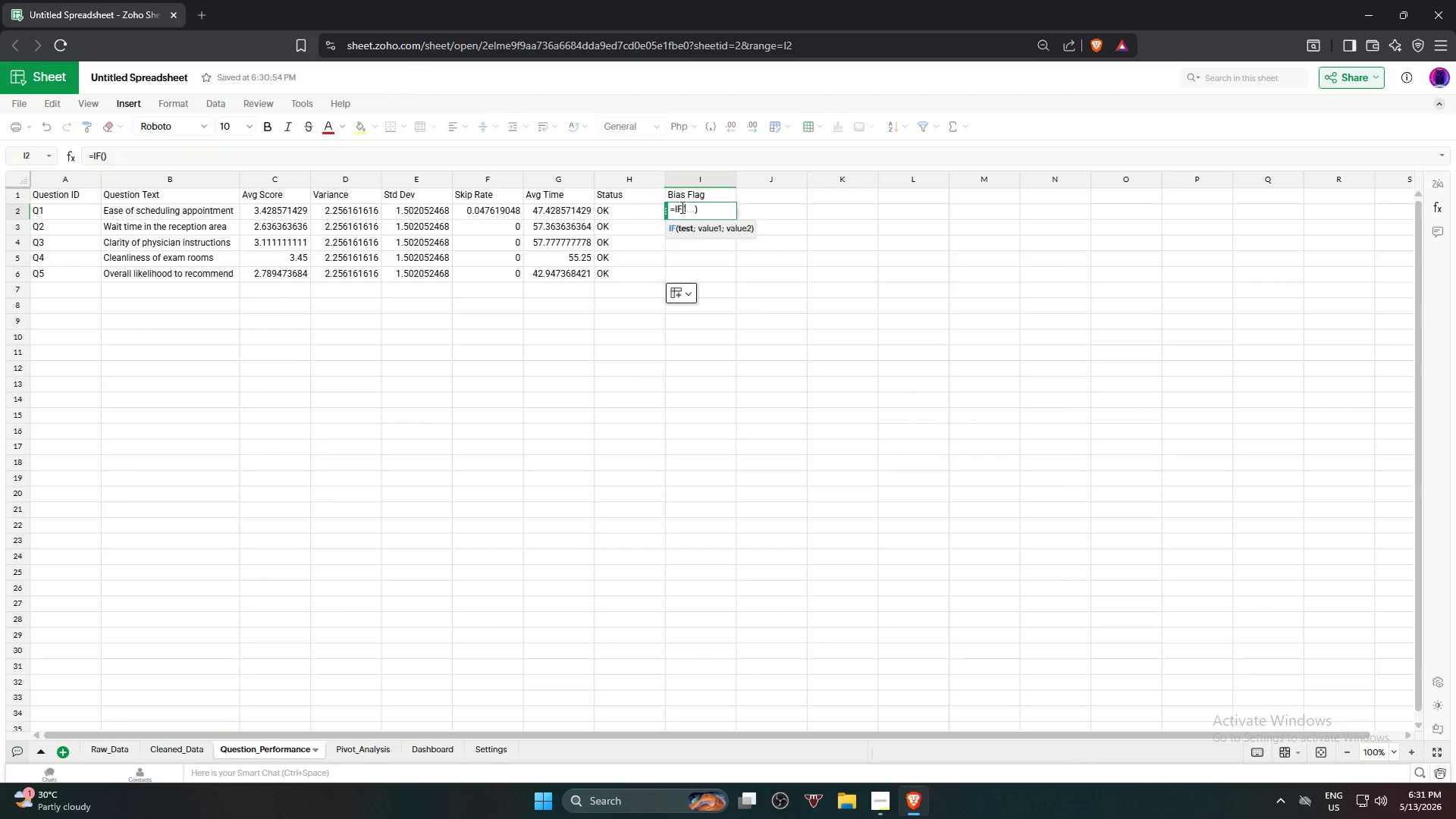 
type(AND)
 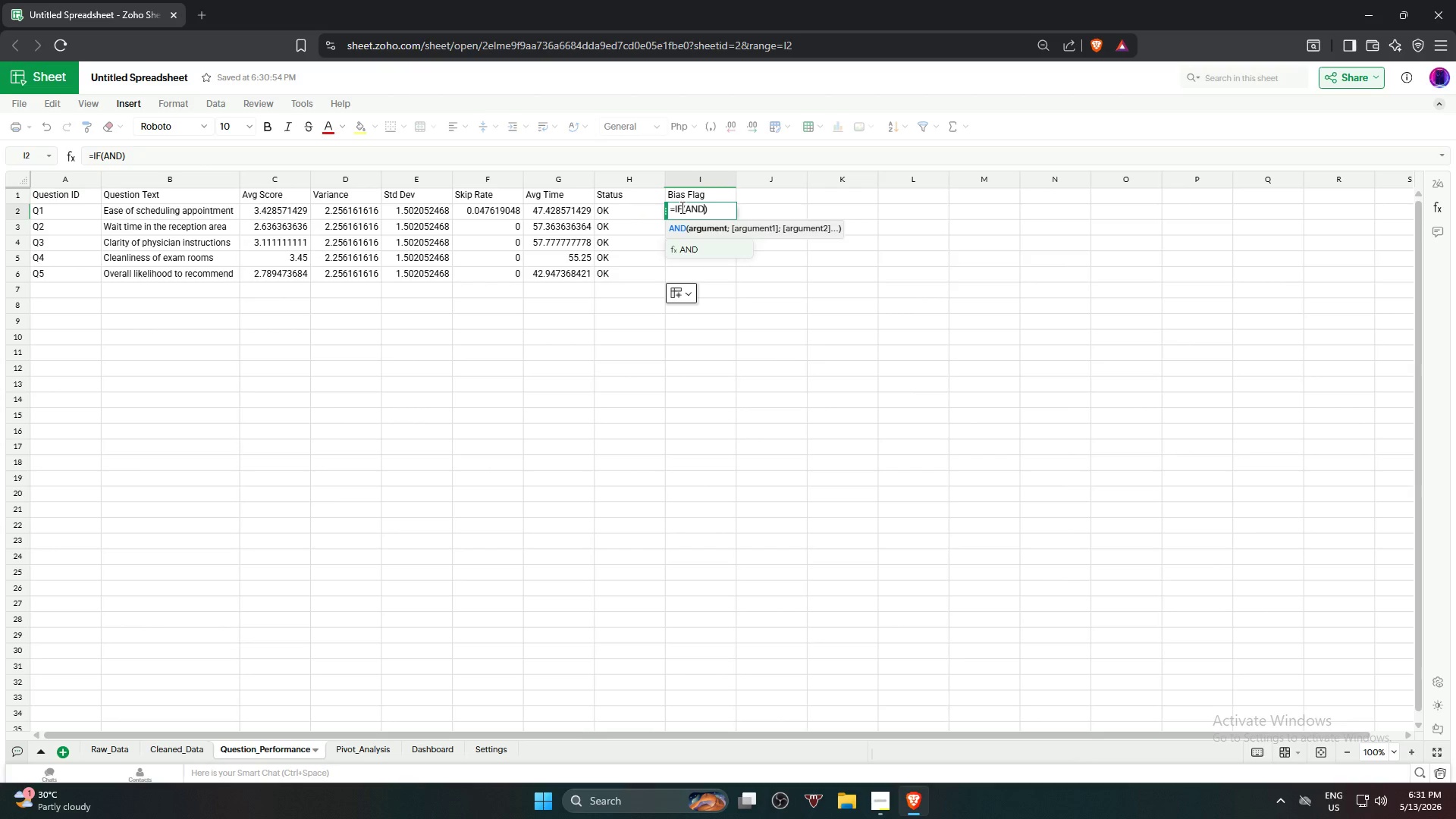 
key(Enter)
 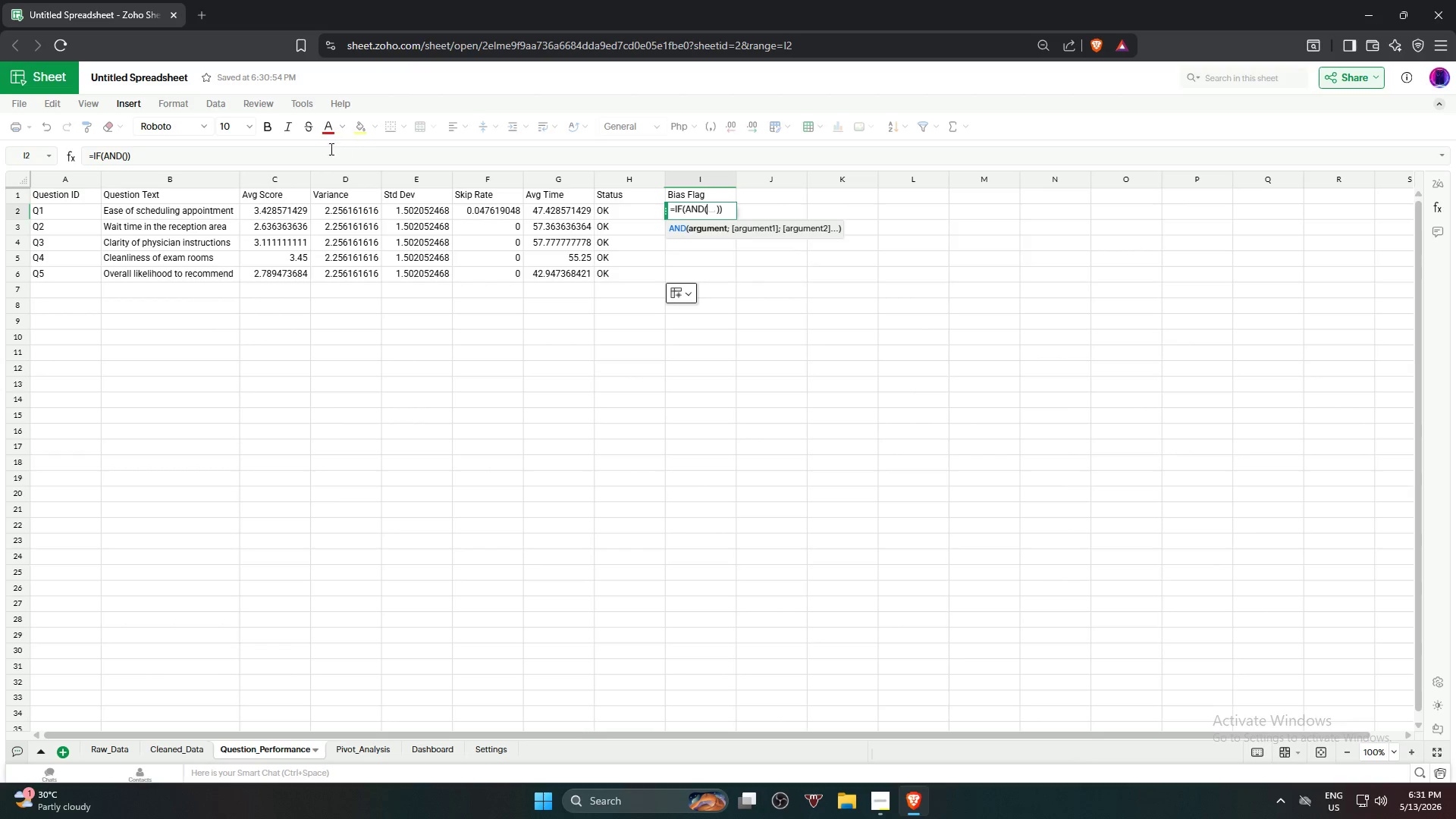 
left_click([285, 217])
 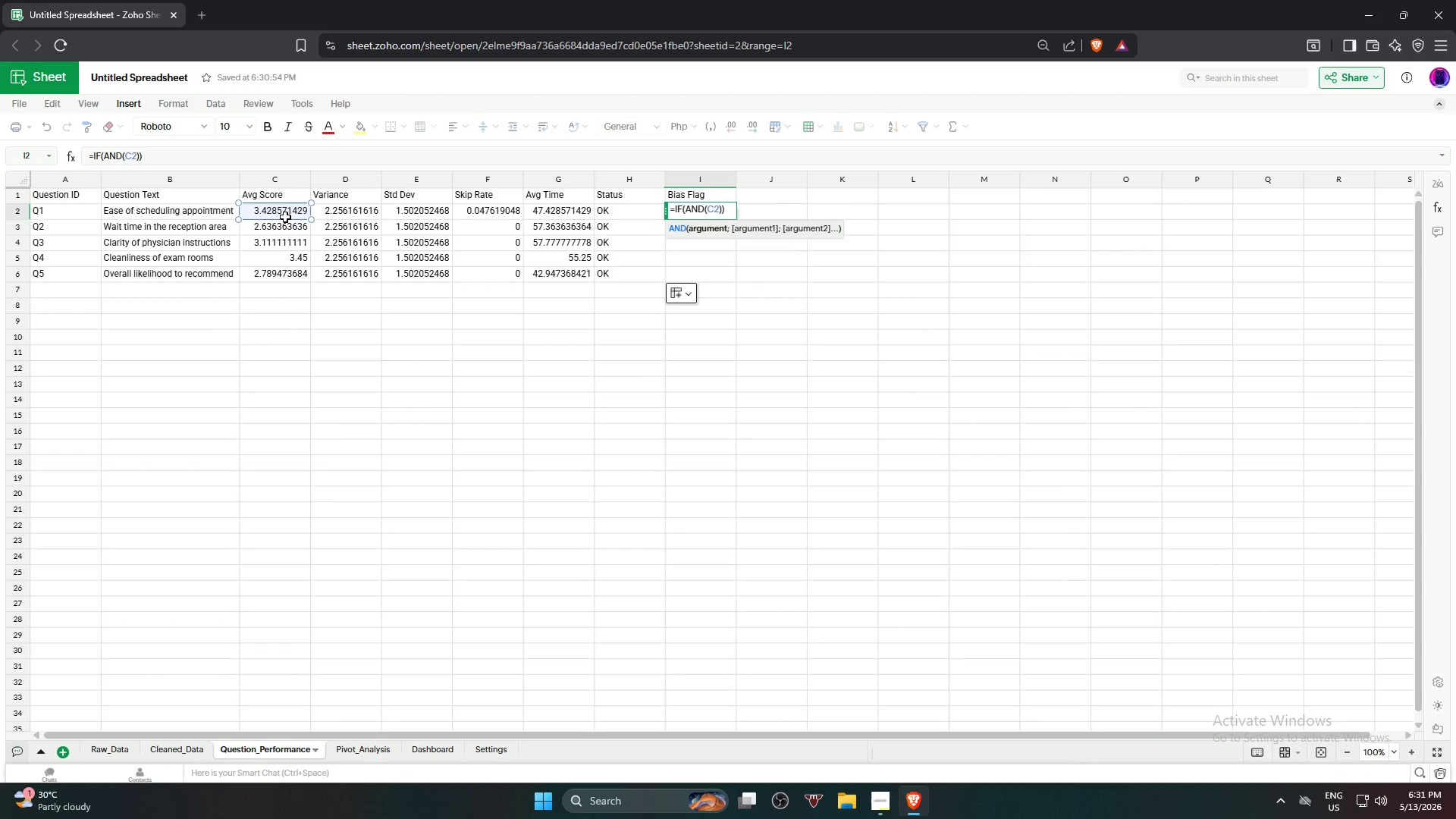 
key(Shift+Period)
 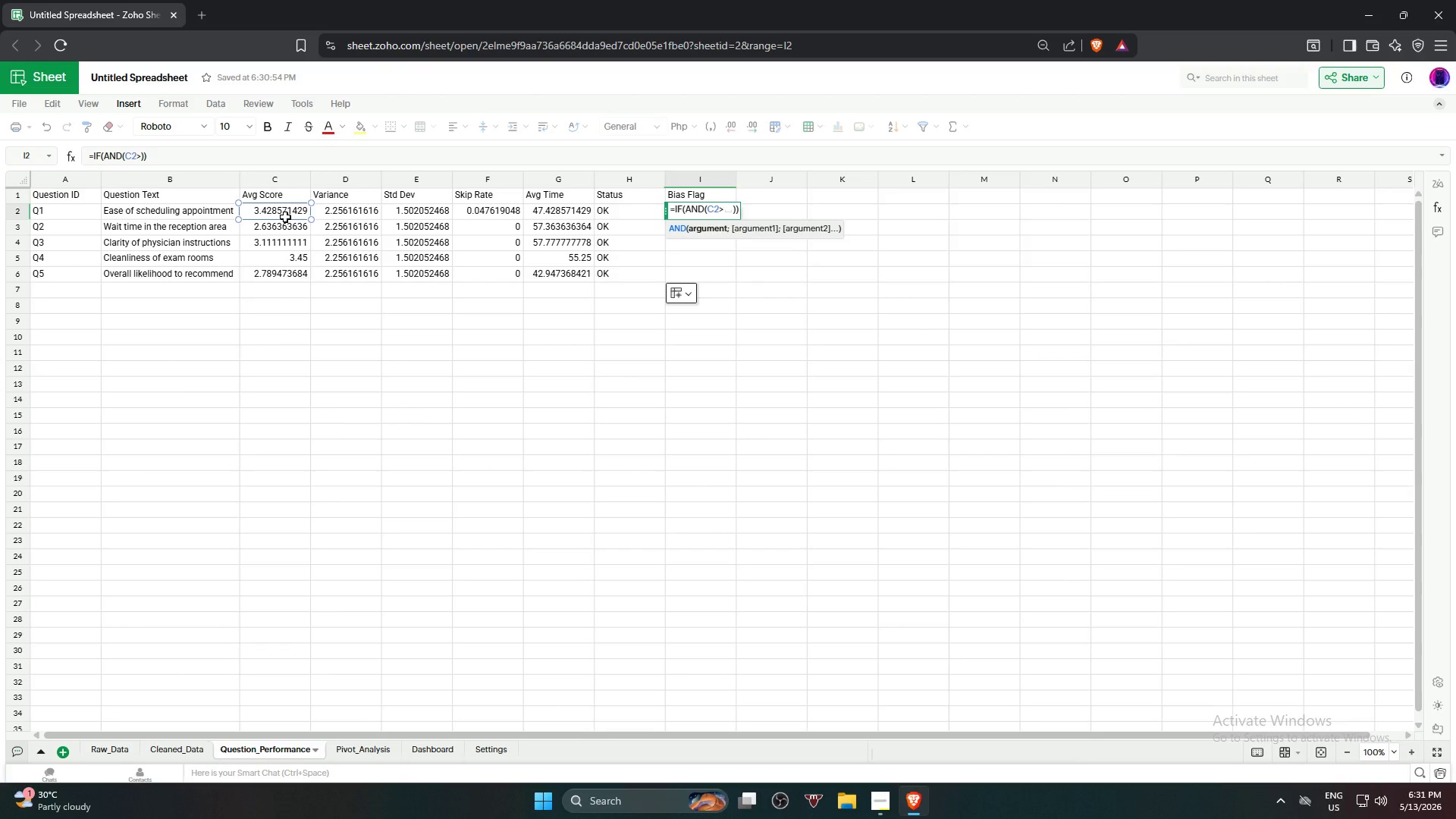 
wait(6.33)
 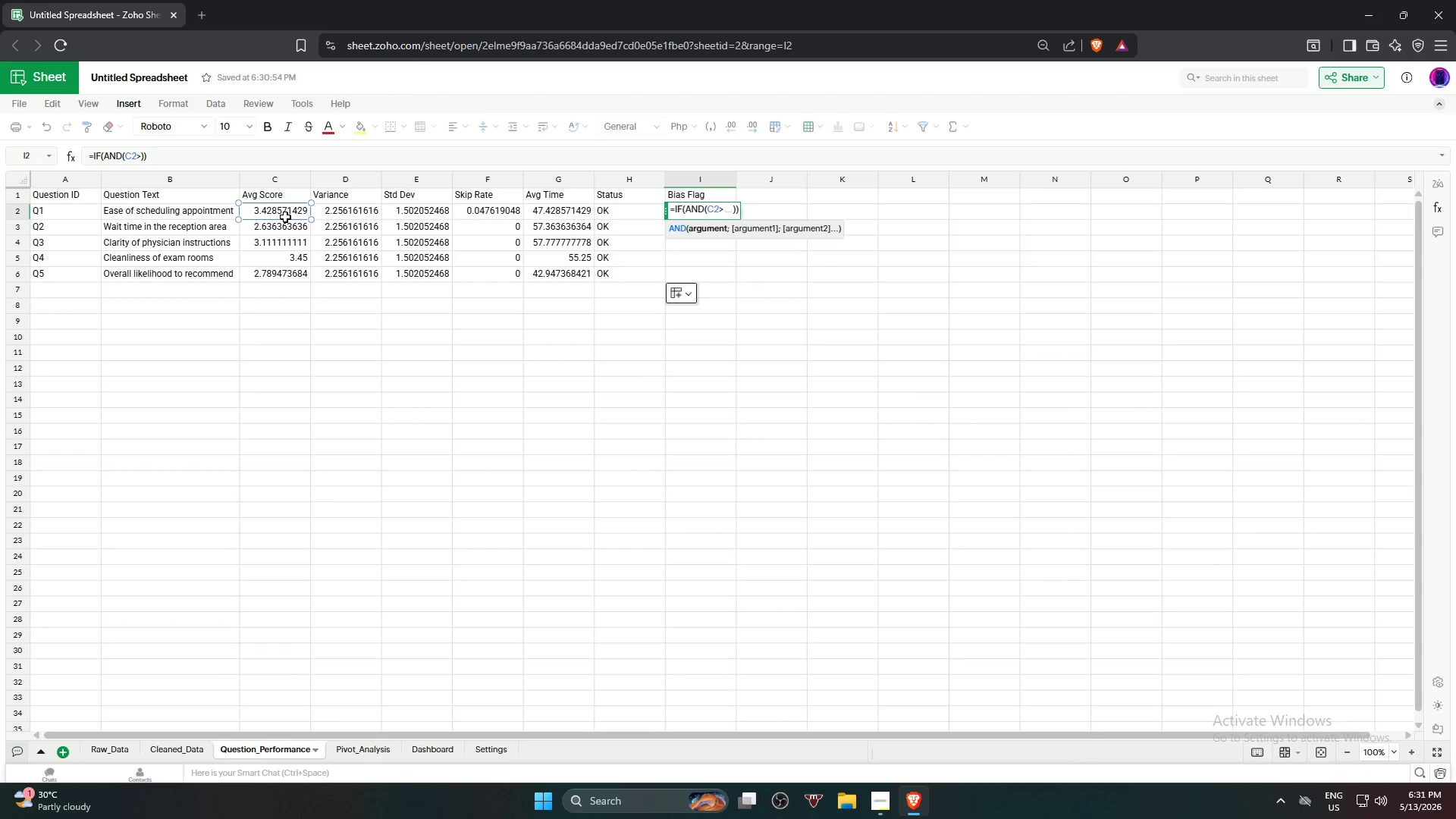 
key(Equal)
 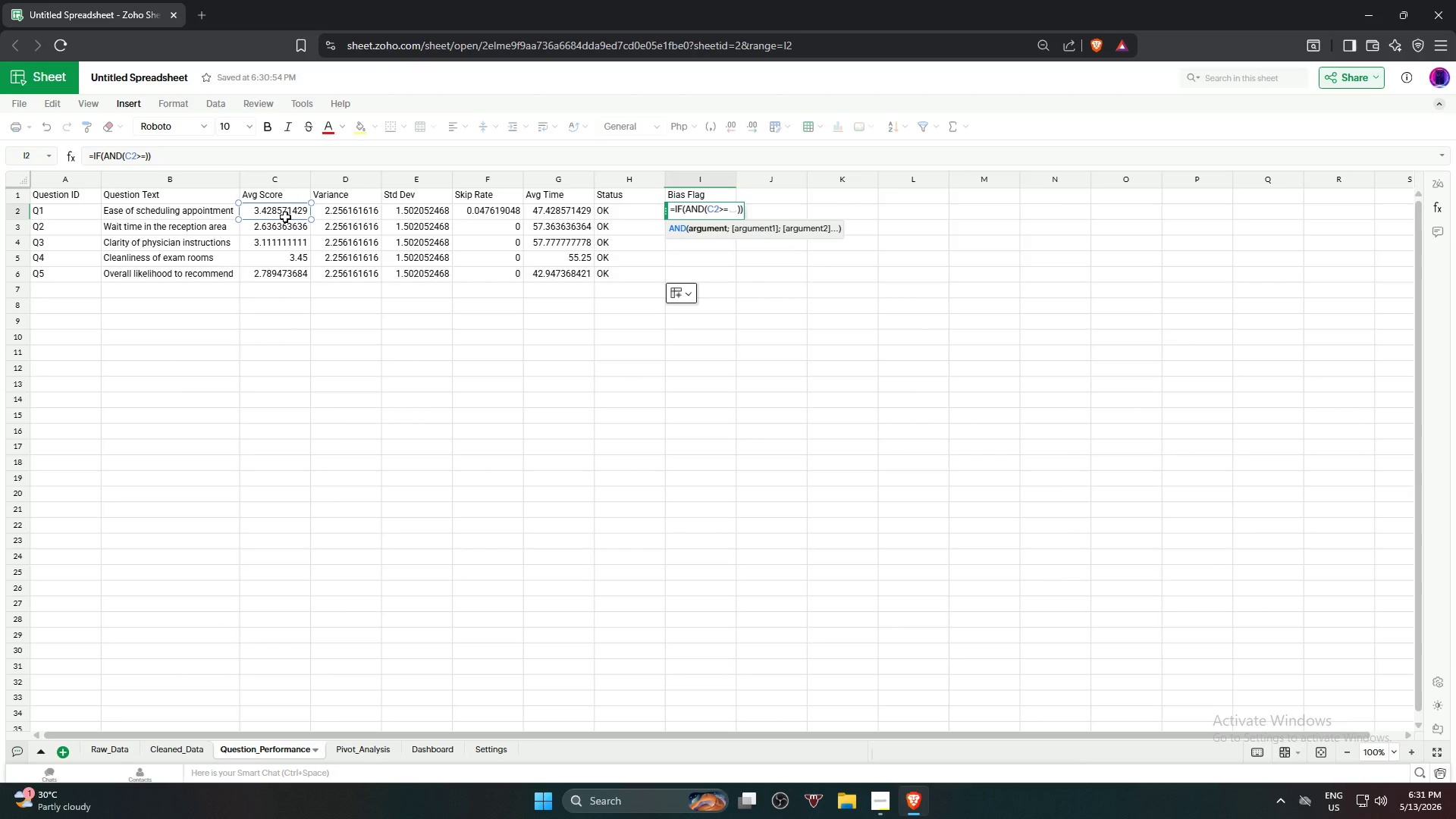 
key(2)
 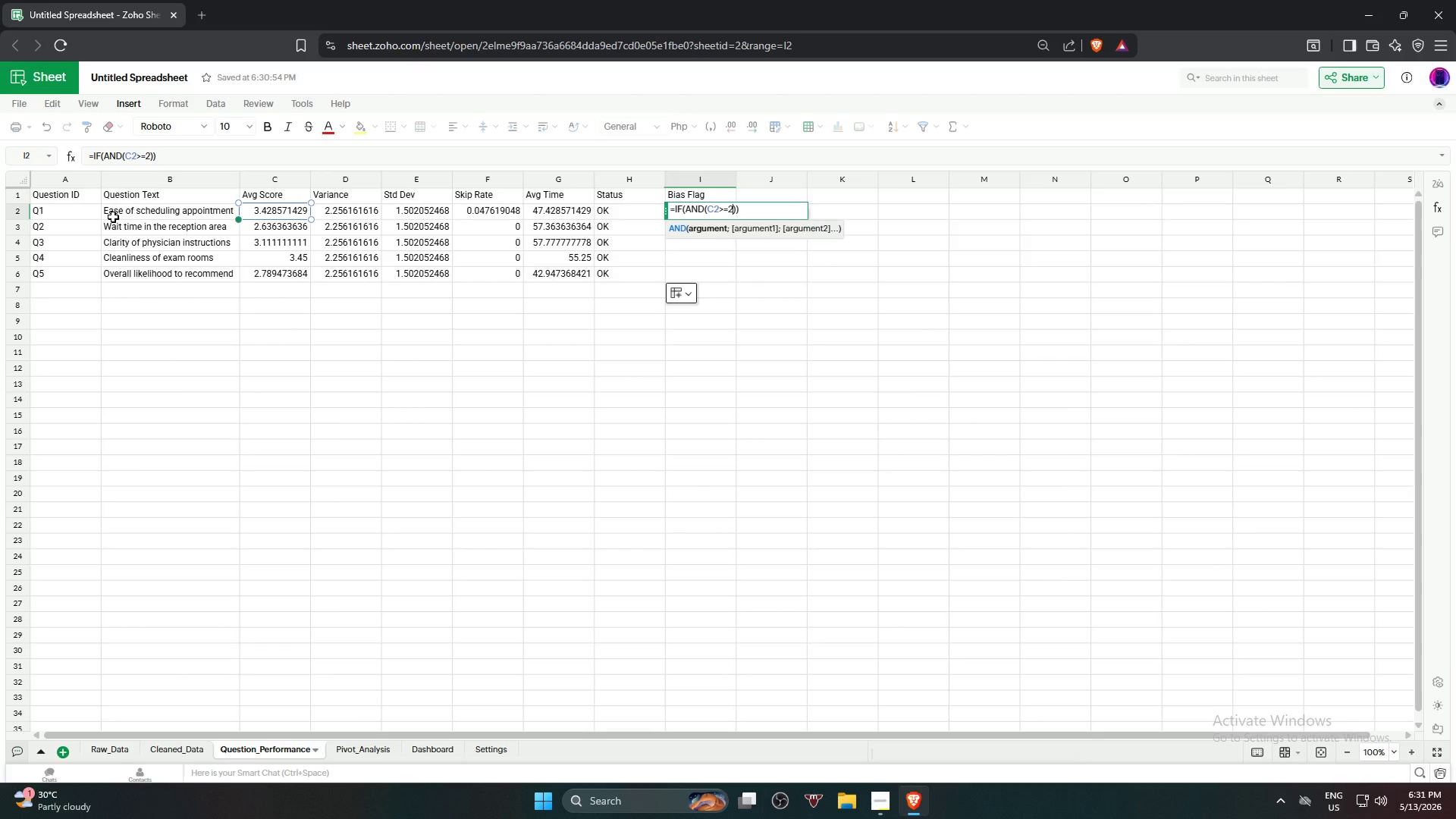 
key(Comma)
 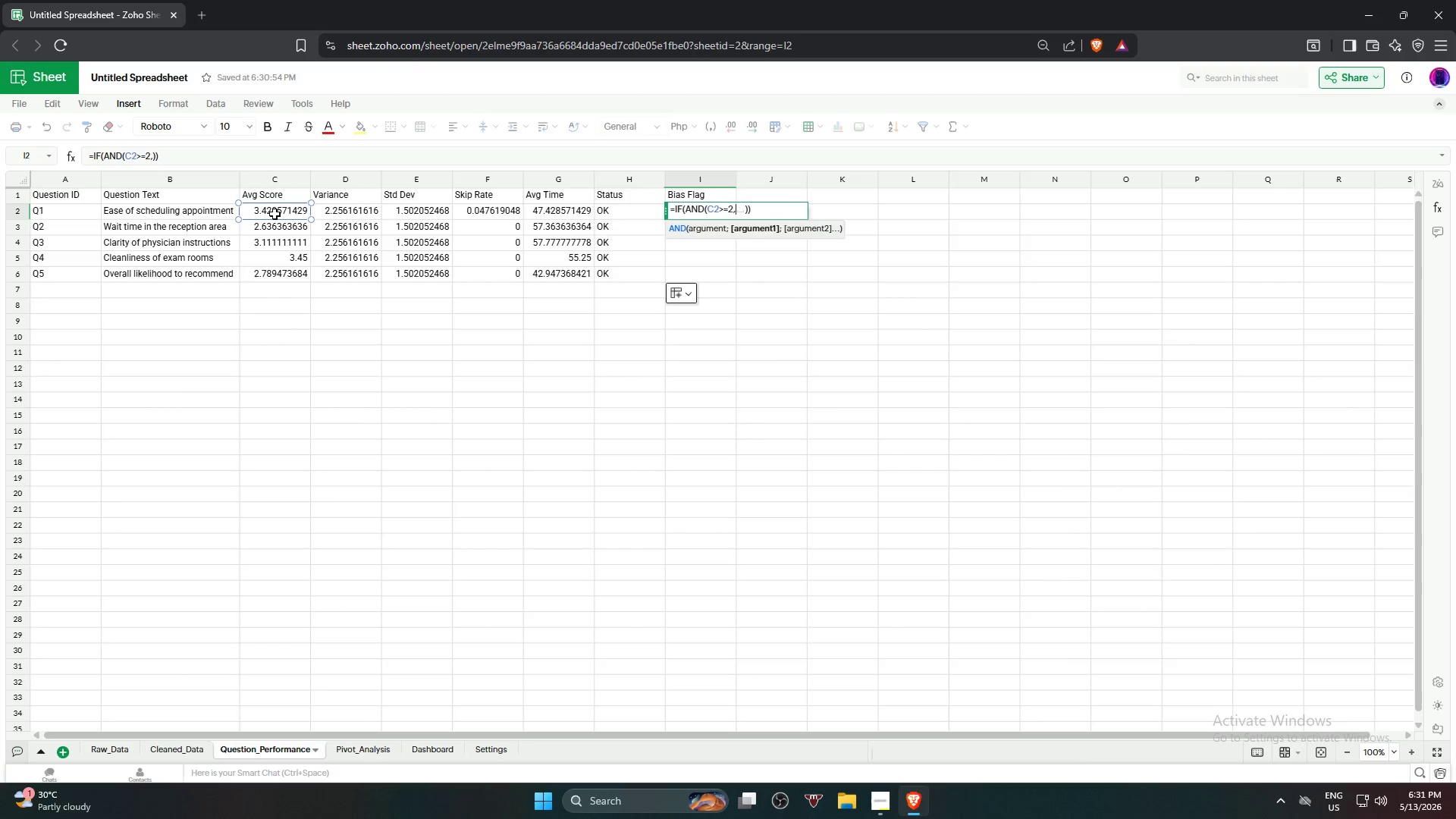 
left_click([274, 213])
 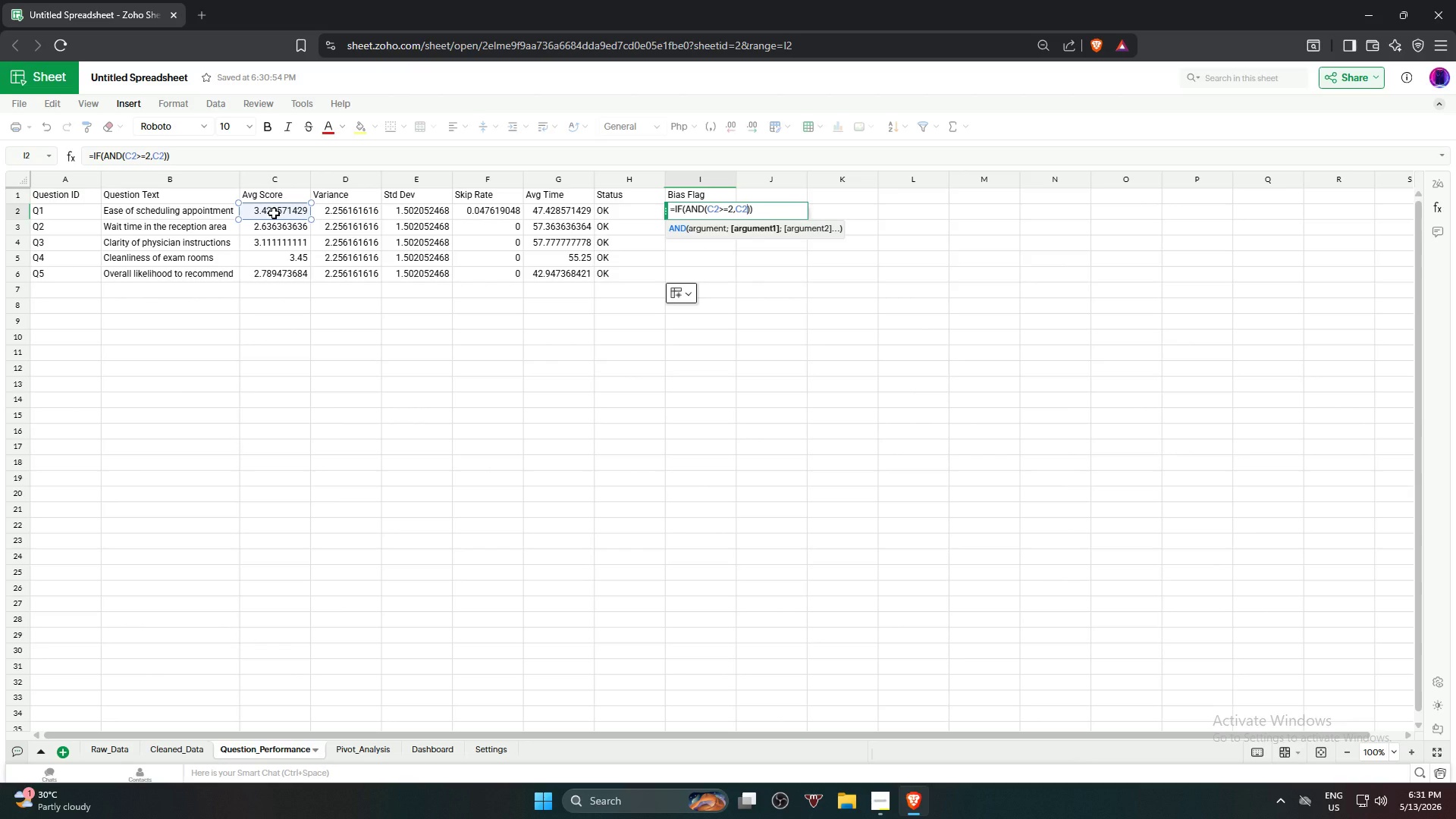 
wait(7.89)
 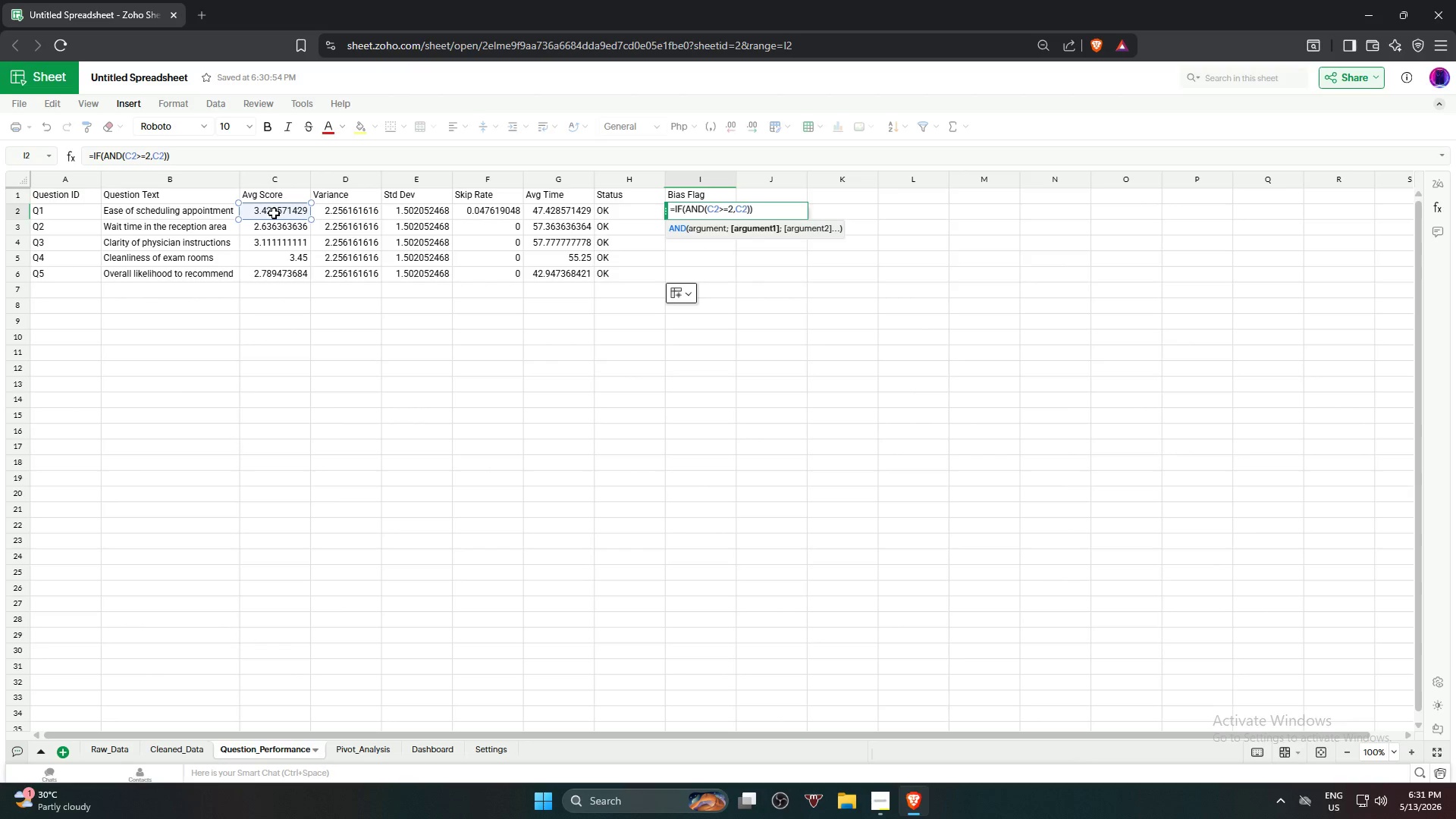 
key(Shift+Comma)
 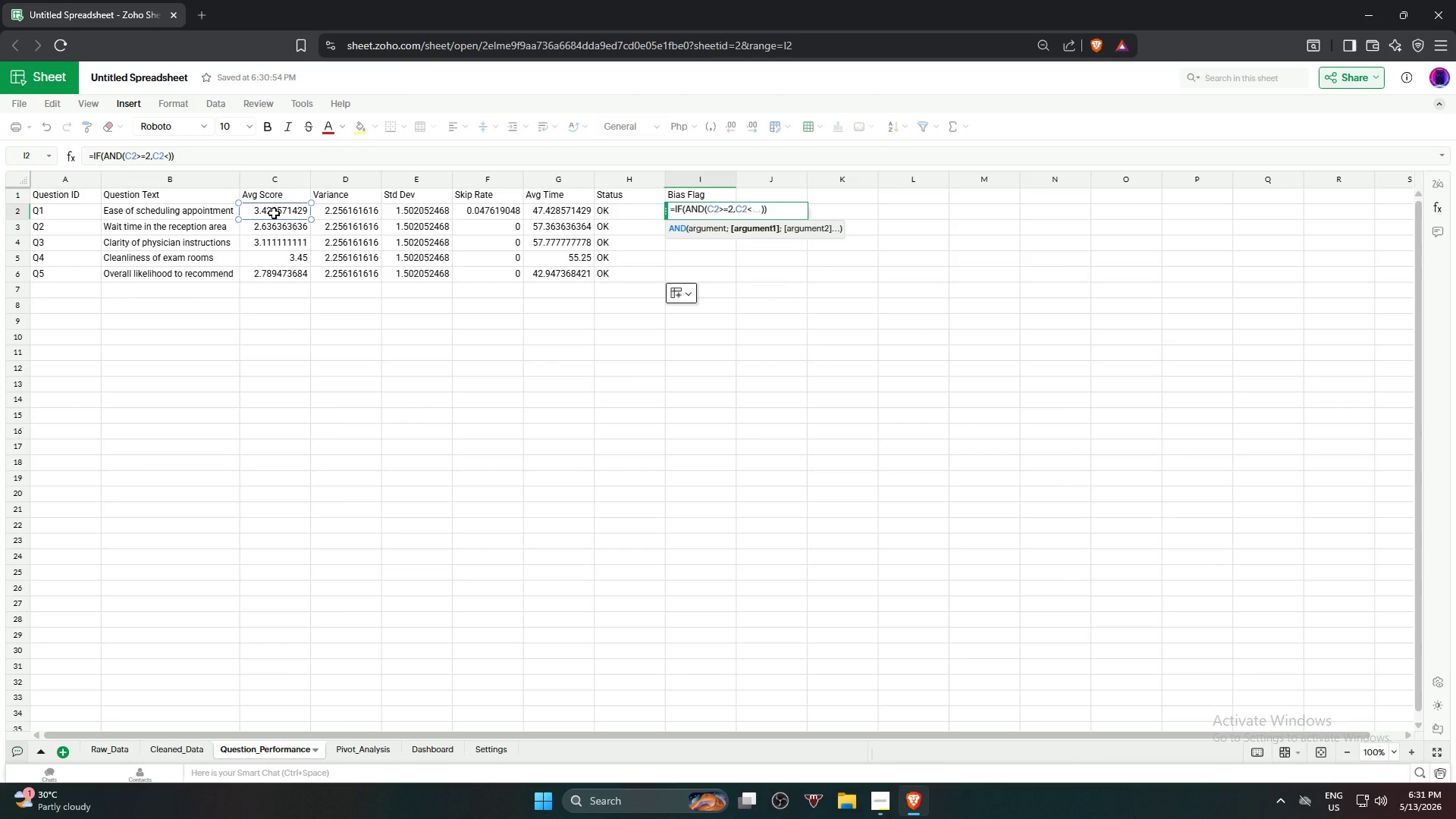 
key(Equal)
 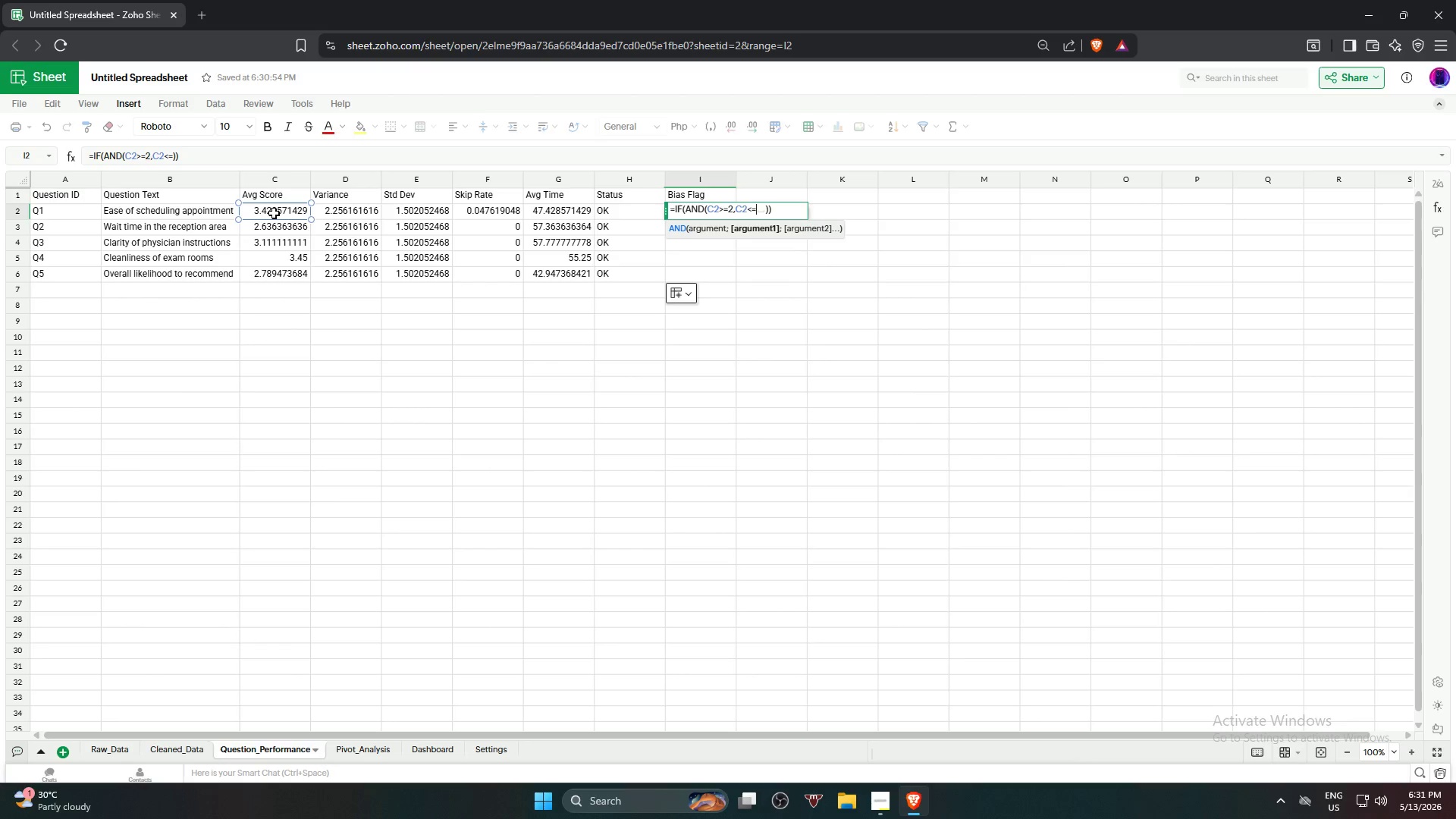 
key(4)
 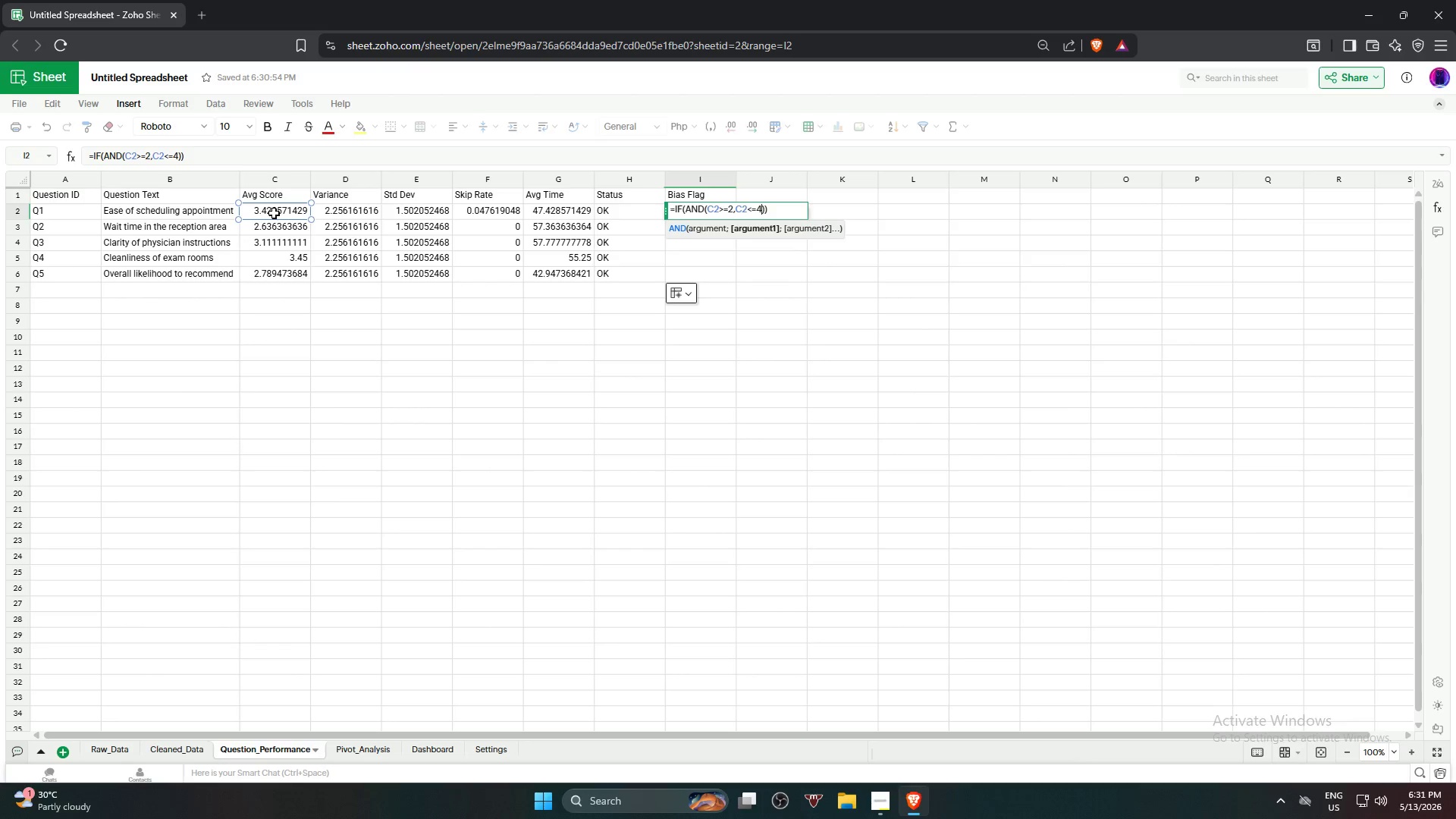 
key(Comma)
 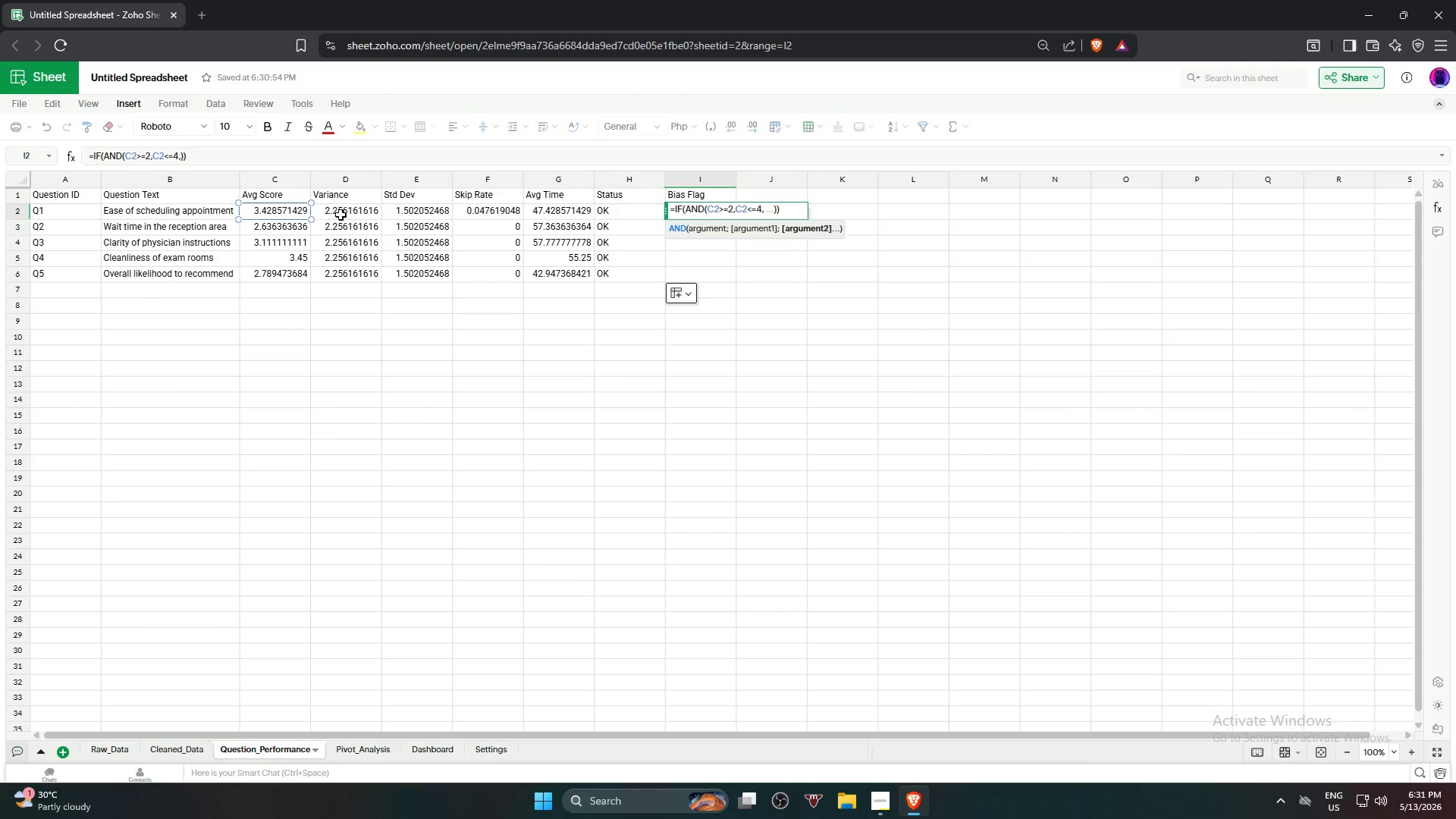 
left_click([345, 214])
 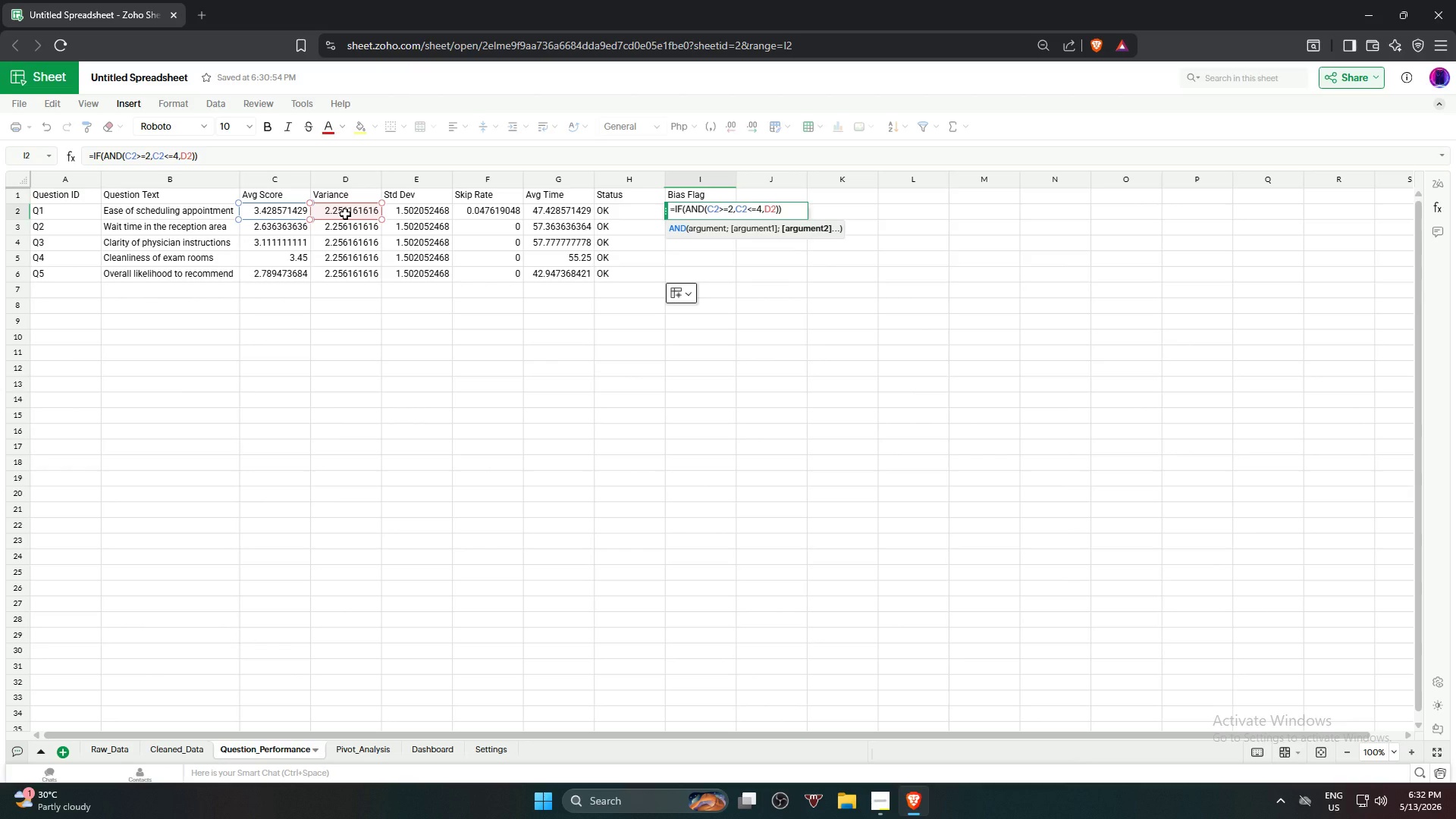 
key(Shift+Comma)
 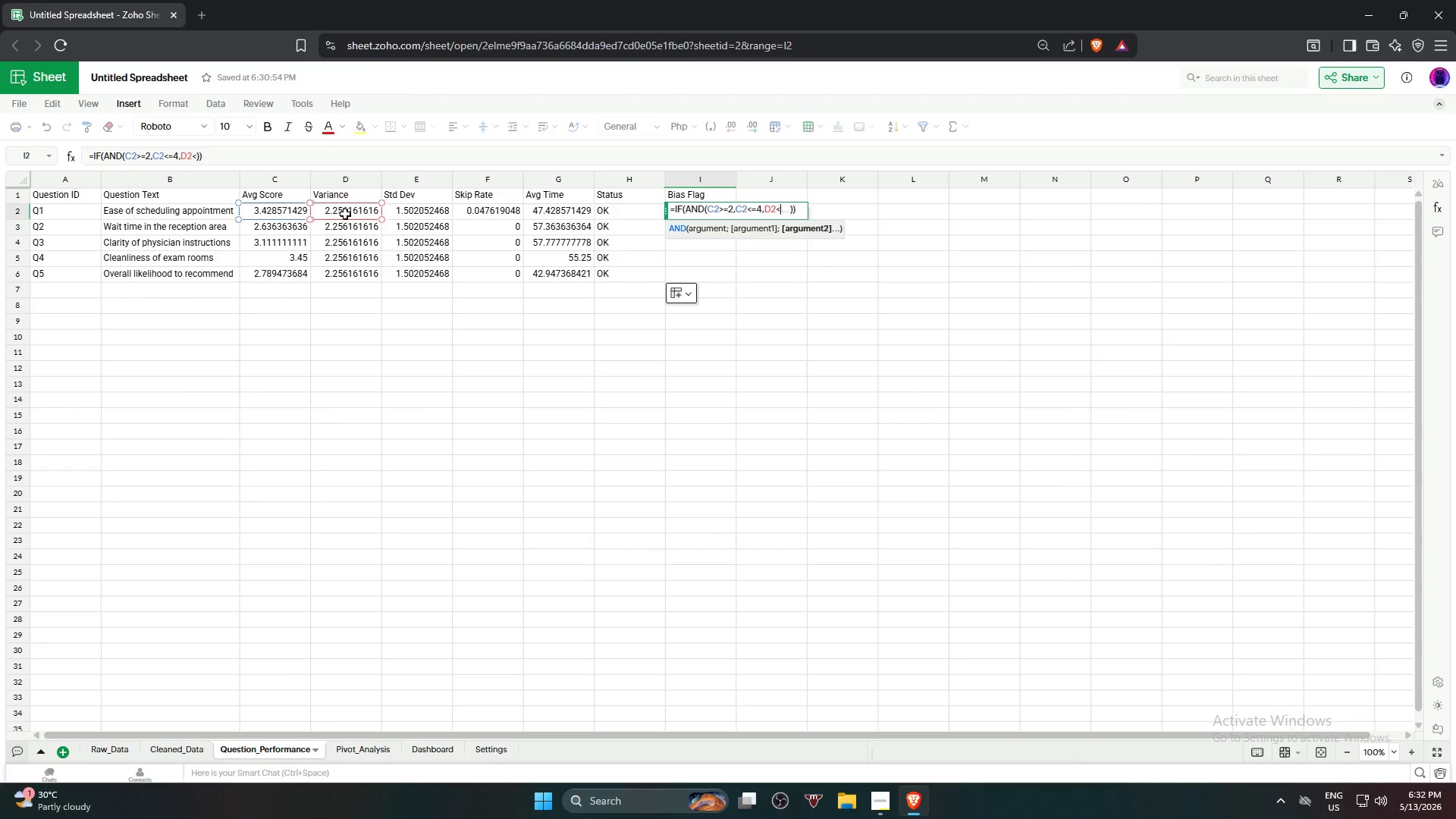 
key(Numpad0)
 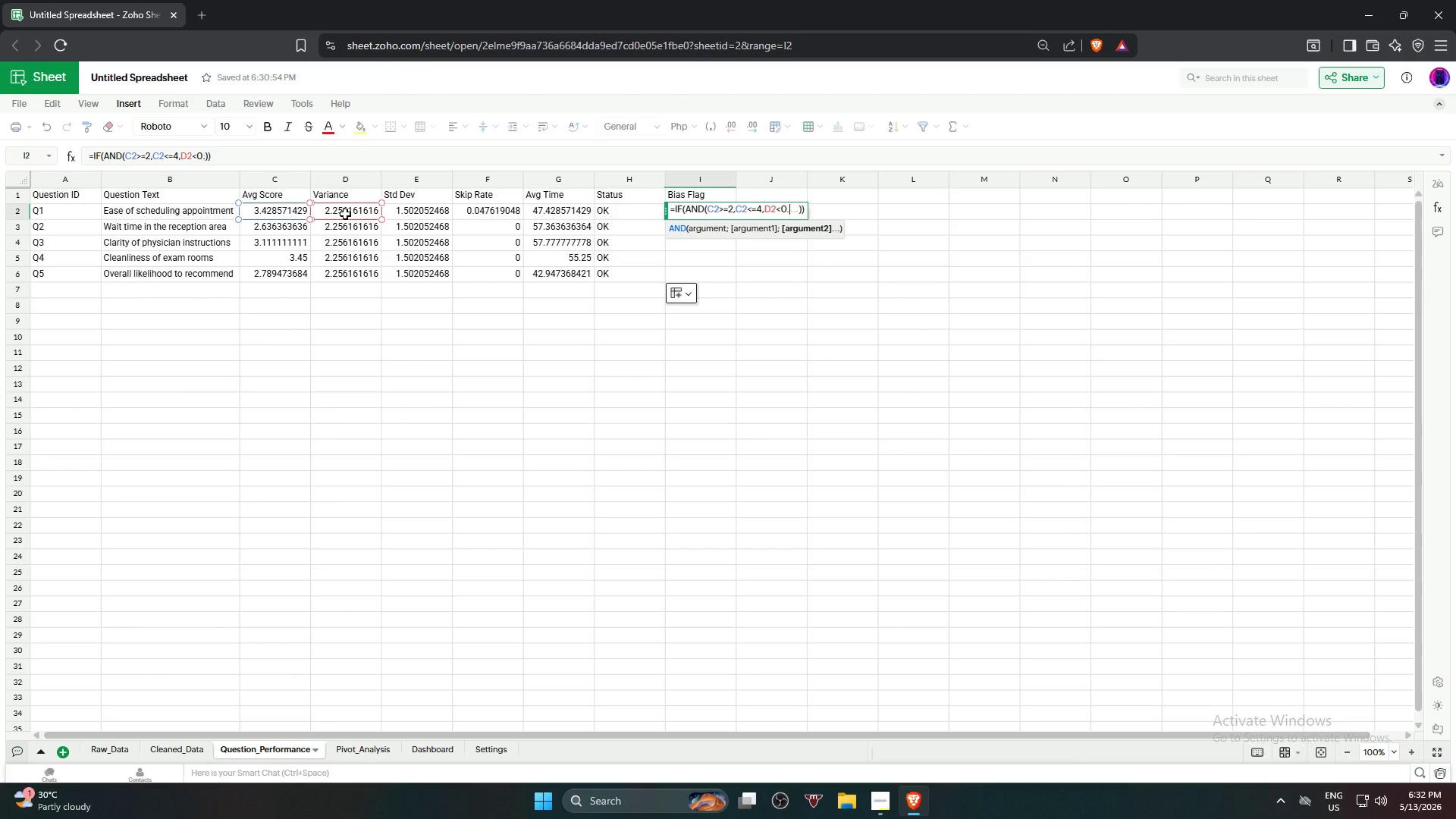 
key(NumpadDecimal)
 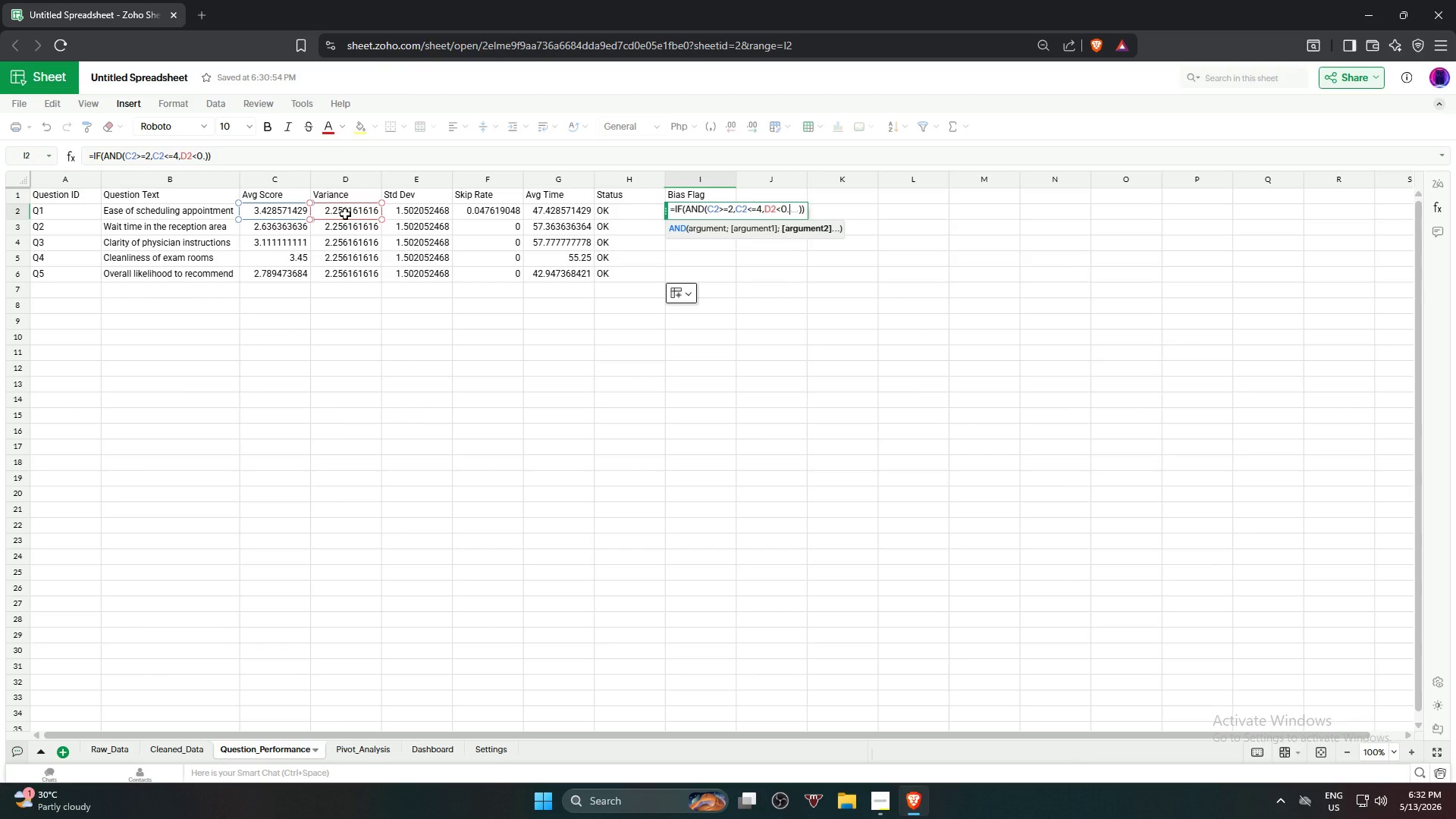 
key(Numpad5)
 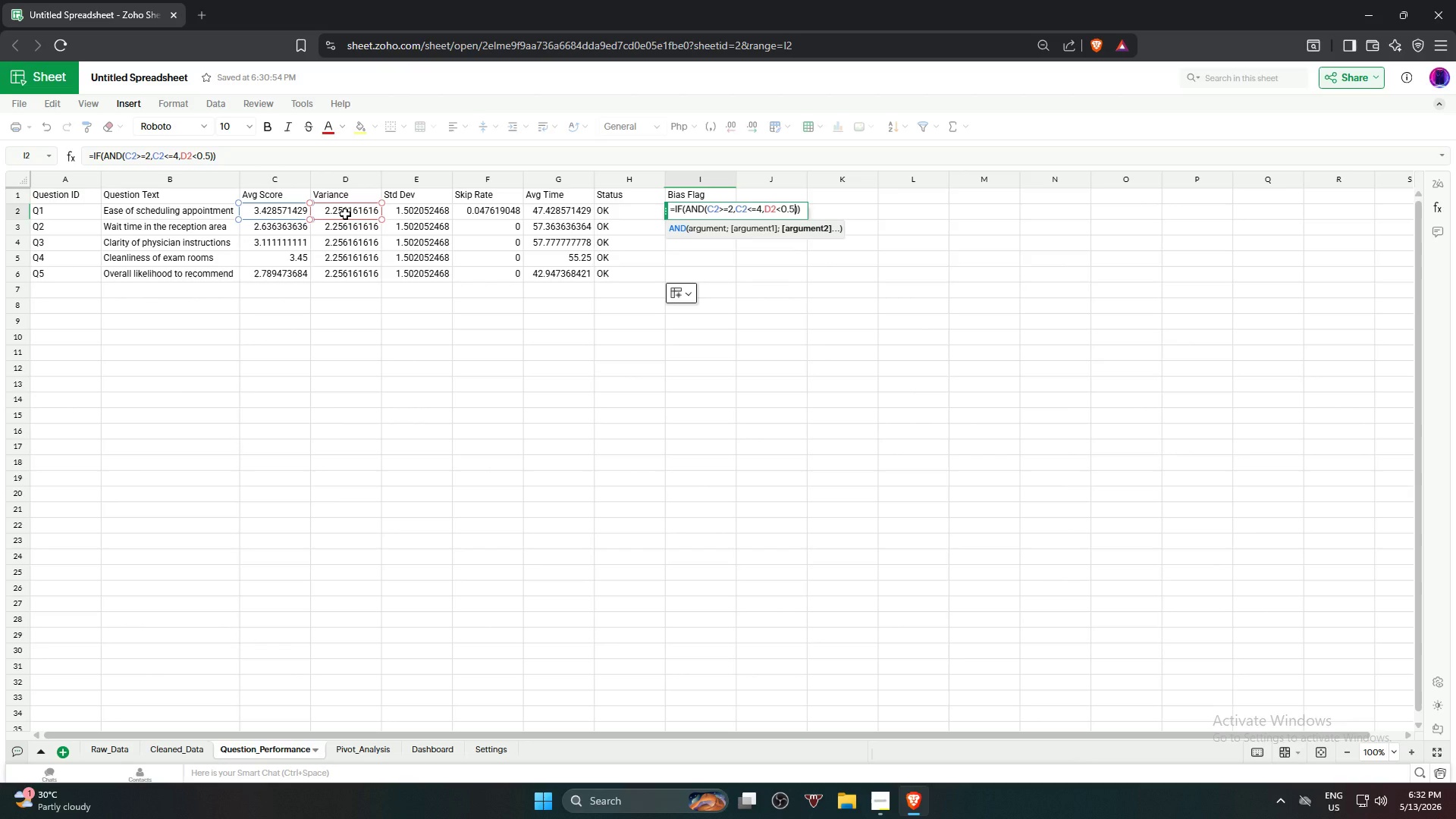 
type(),"V)
key(Backspace)
type(BIAS)
 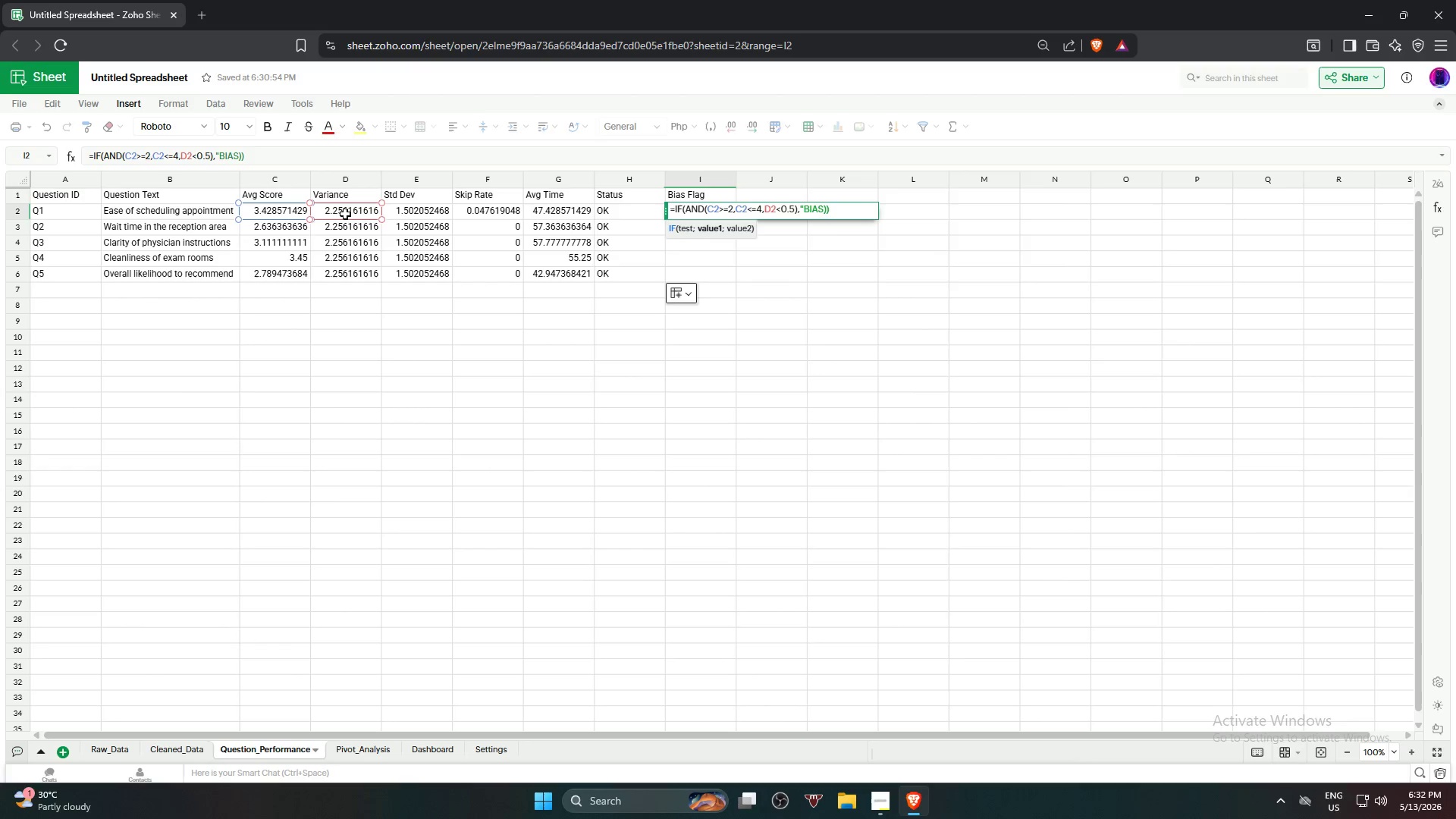 
type(","PL)
key(Backspace)
key(Backspace)
type(OK")
 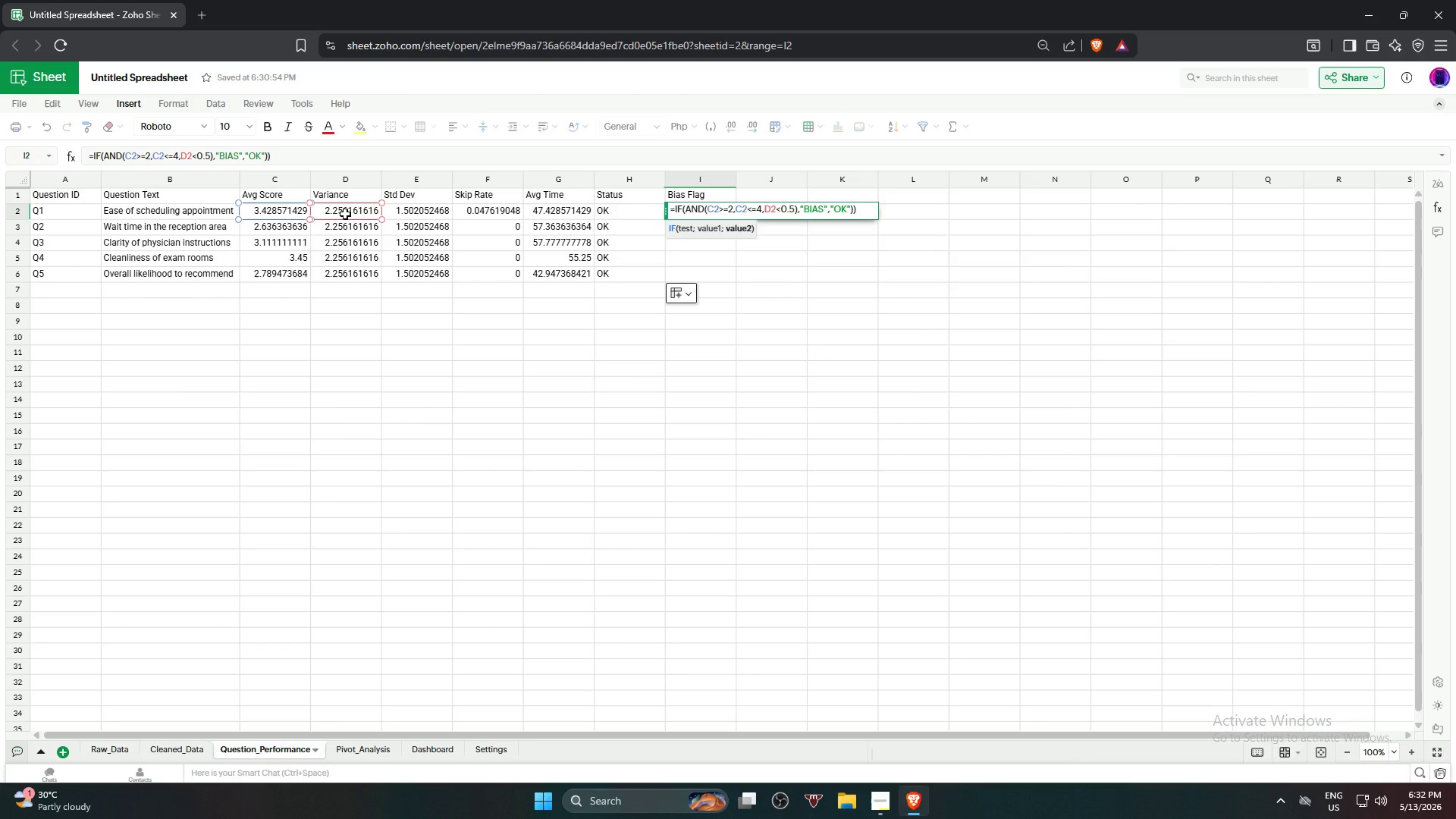 
key(Backspace)
 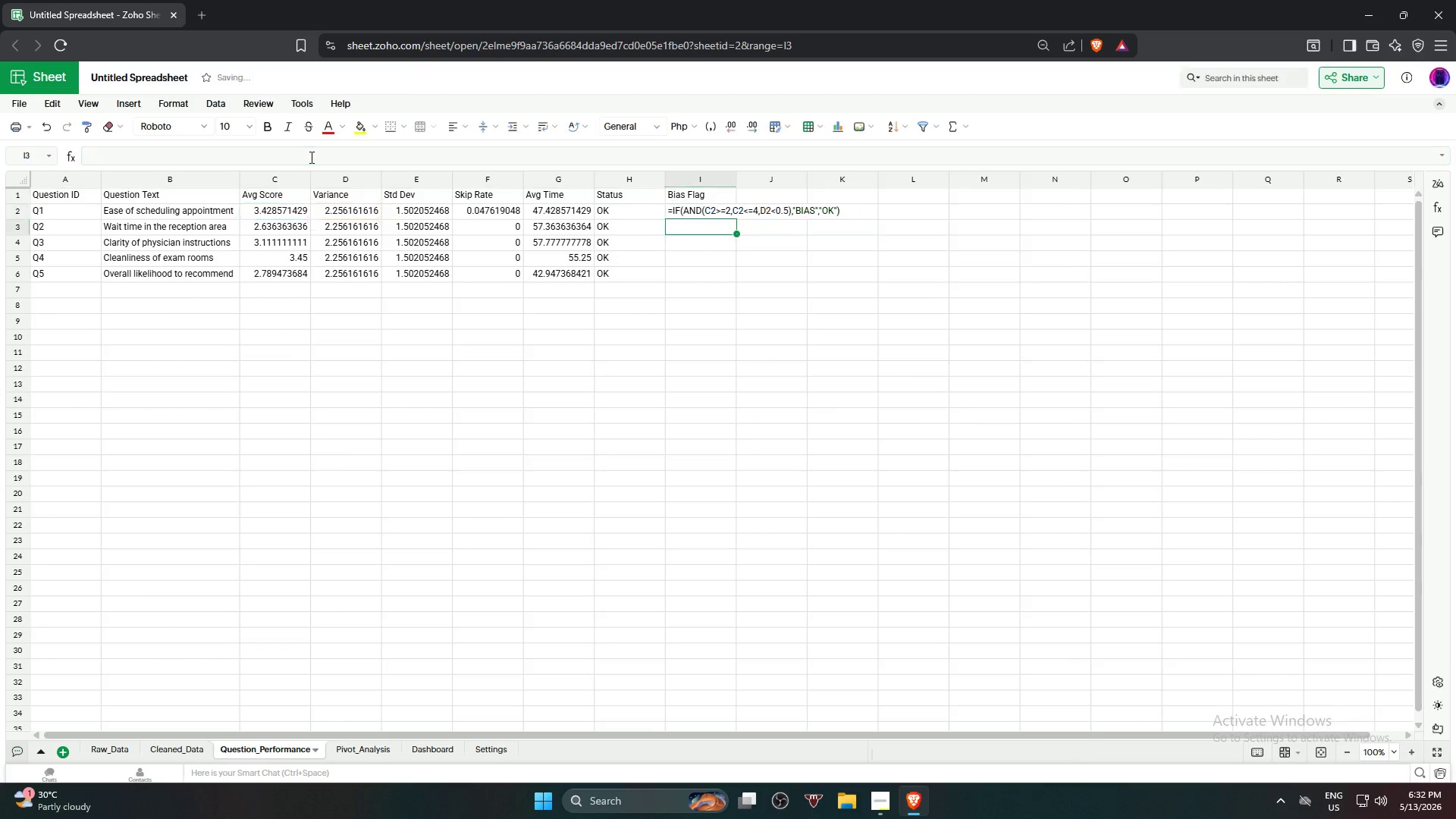 
key(Enter)
 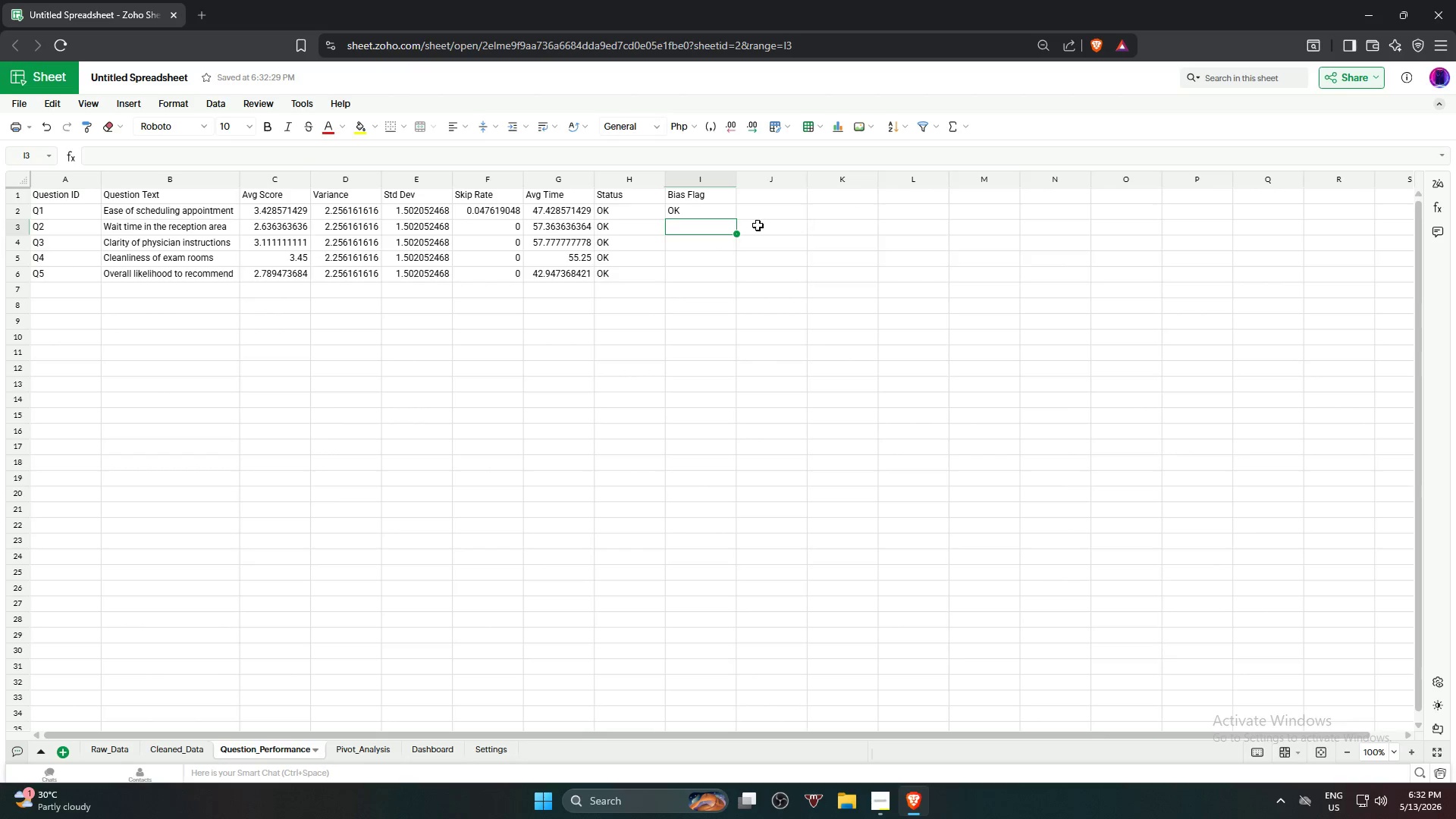 
left_click([711, 208])
 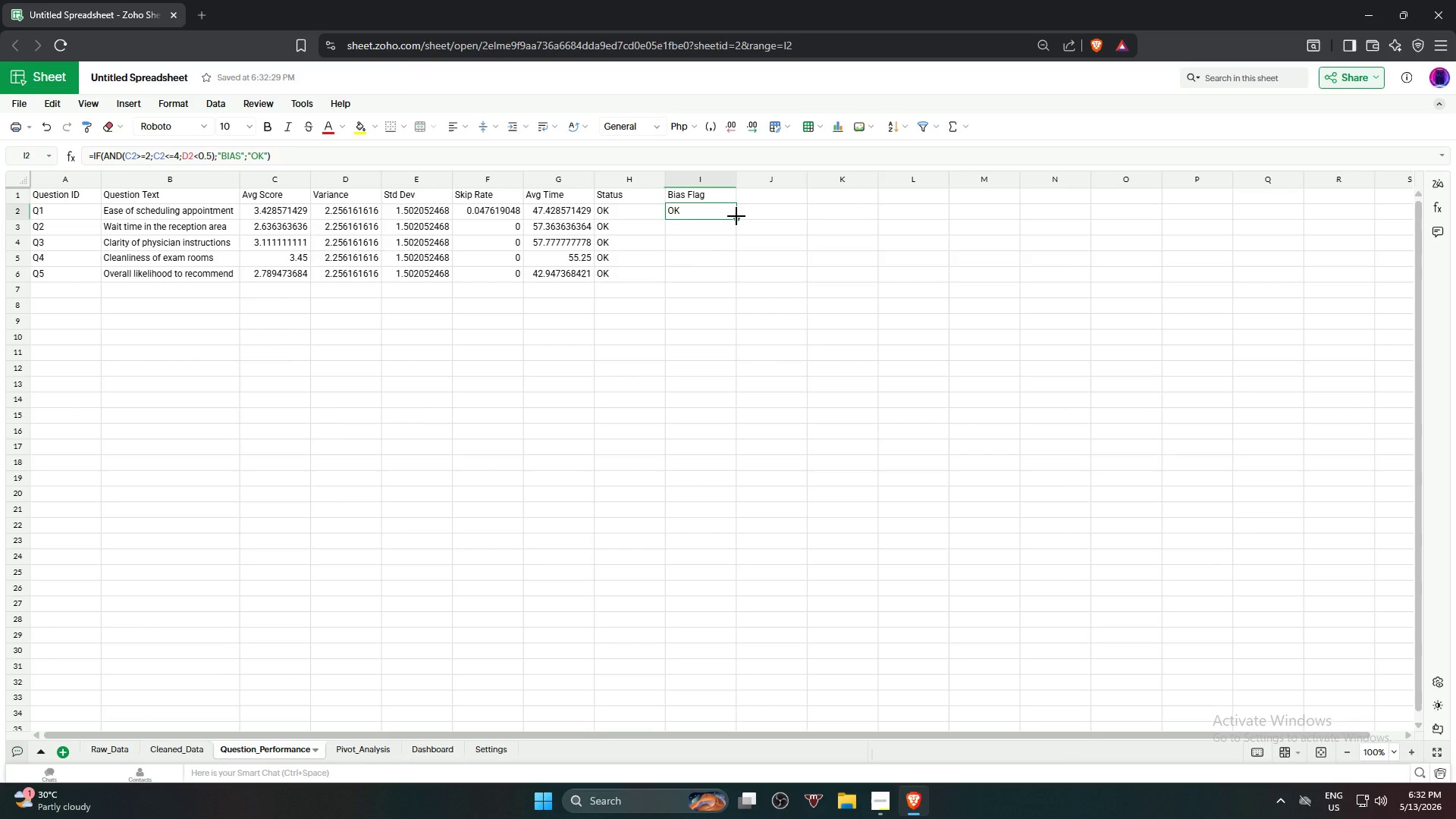 
left_click_drag(start_coordinate=[736, 216], to_coordinate=[727, 269])
 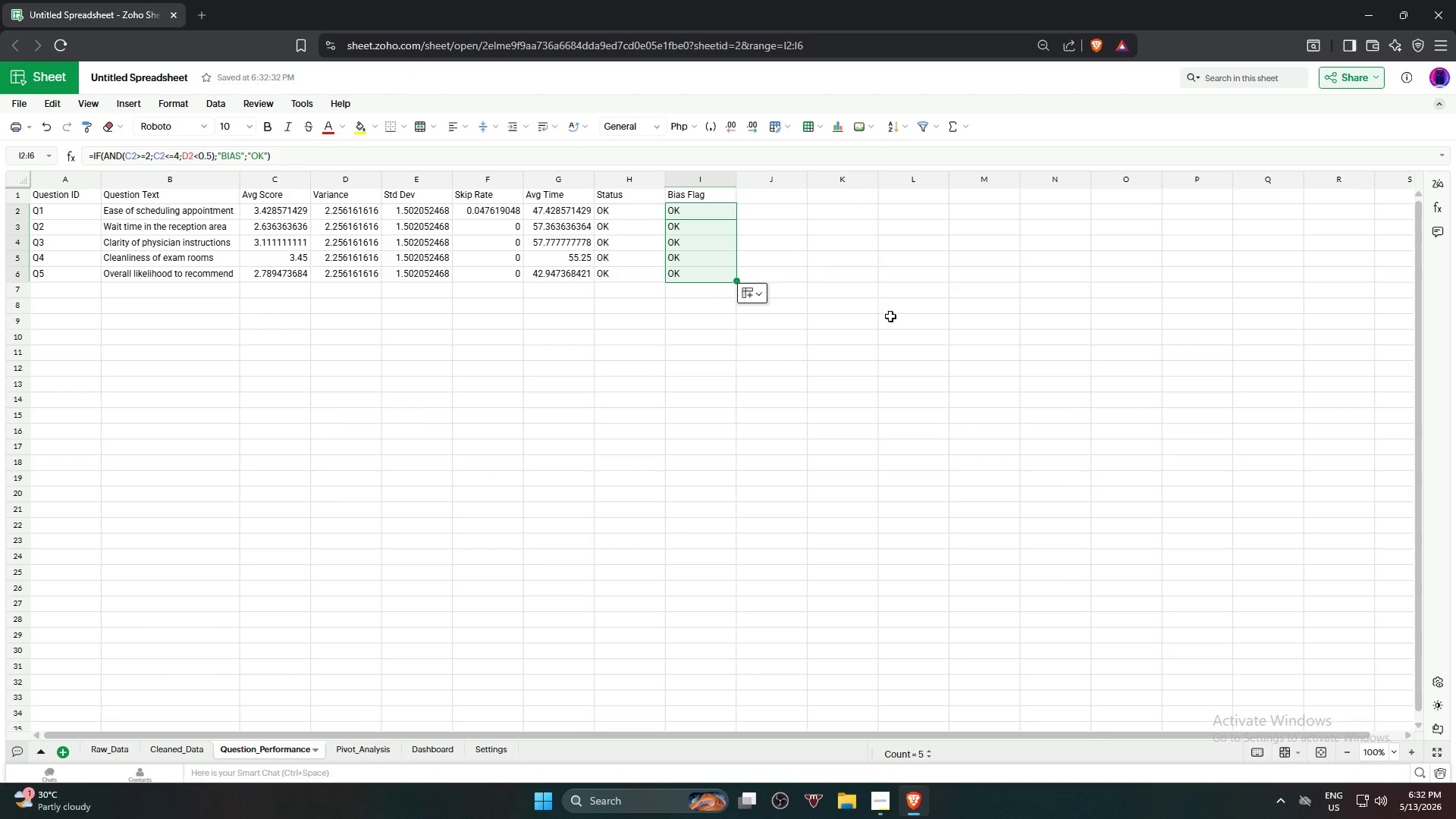 
left_click([927, 329])
 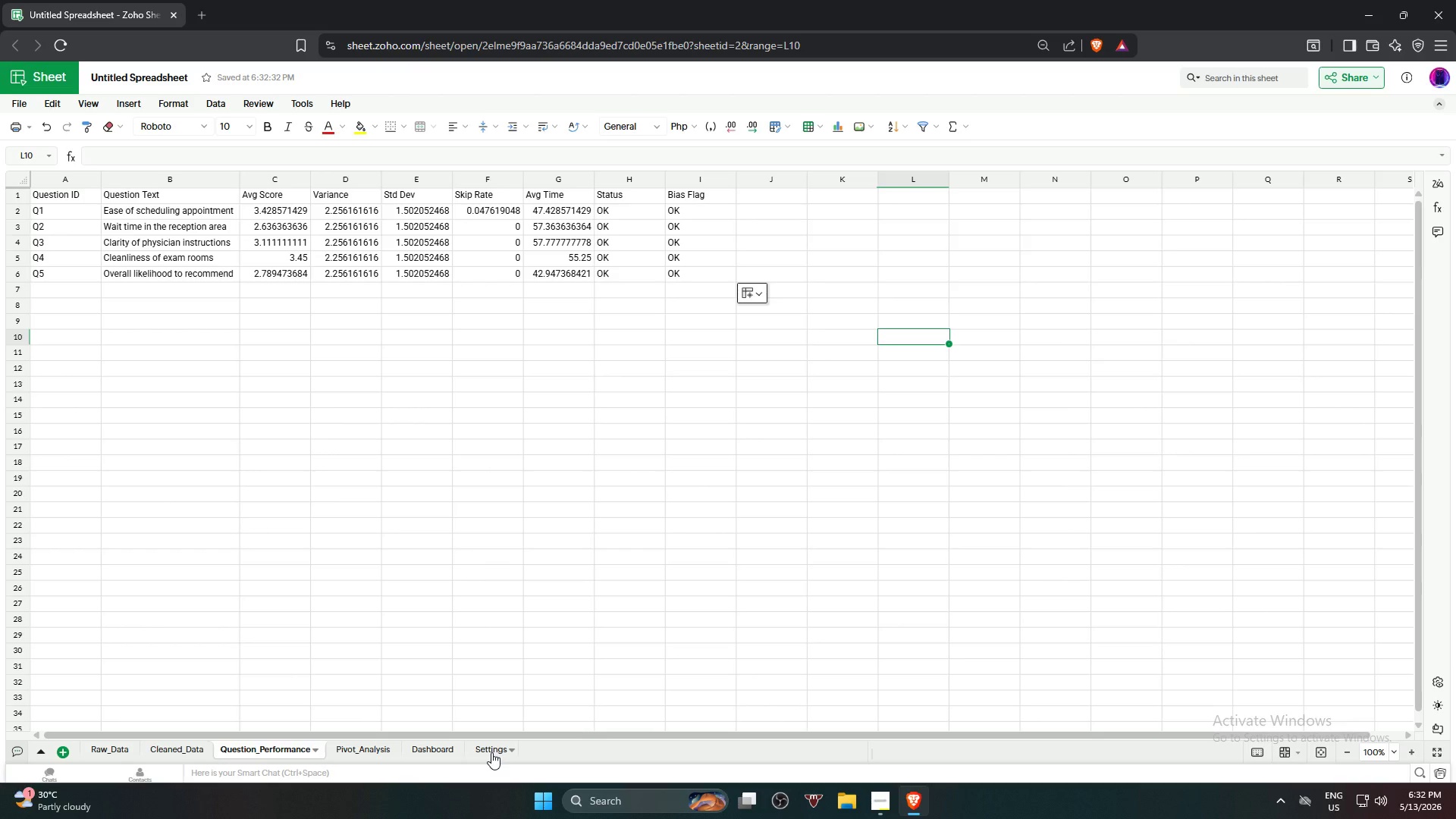 
wait(15.75)
 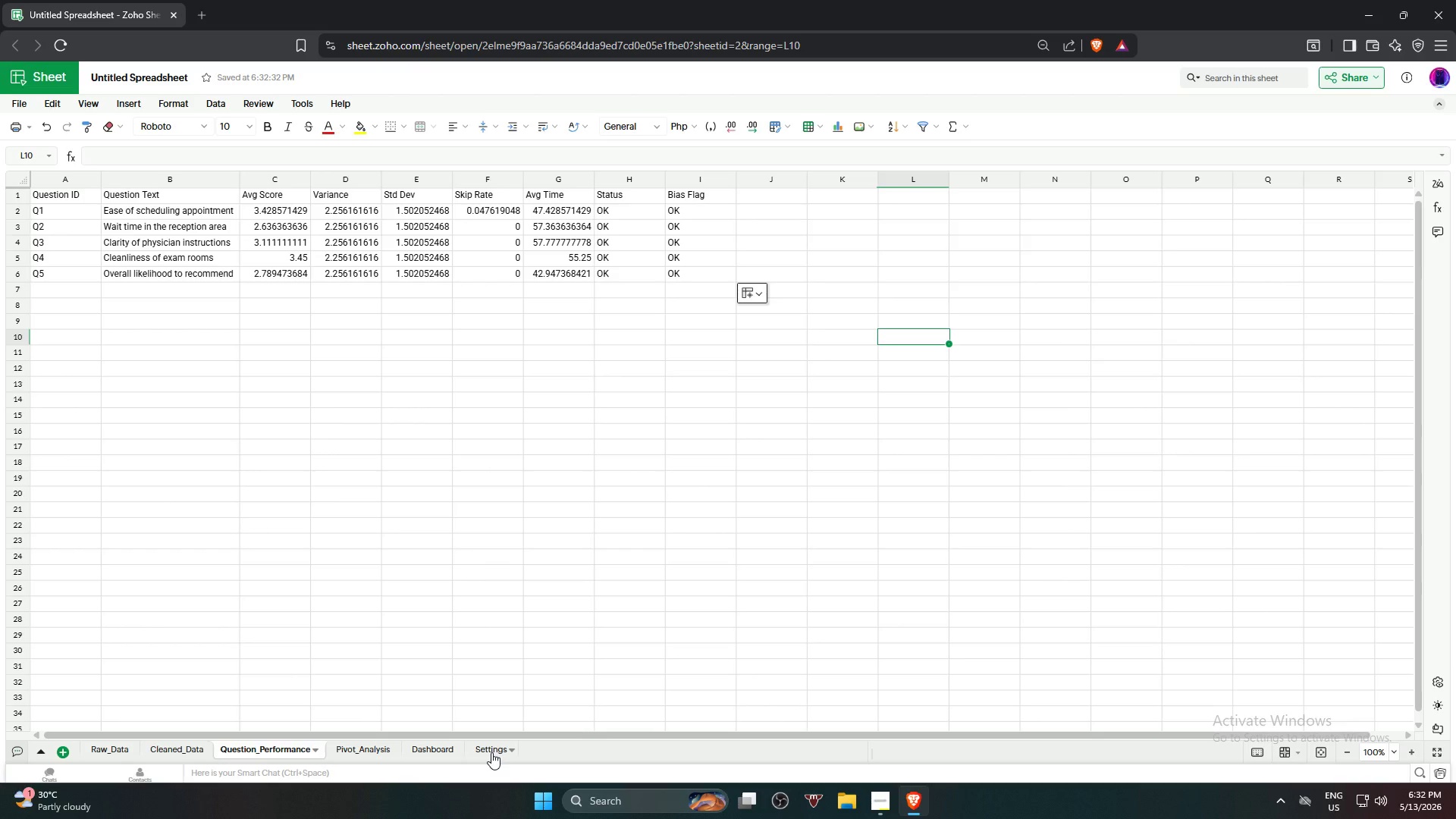 
left_click([491, 751])
 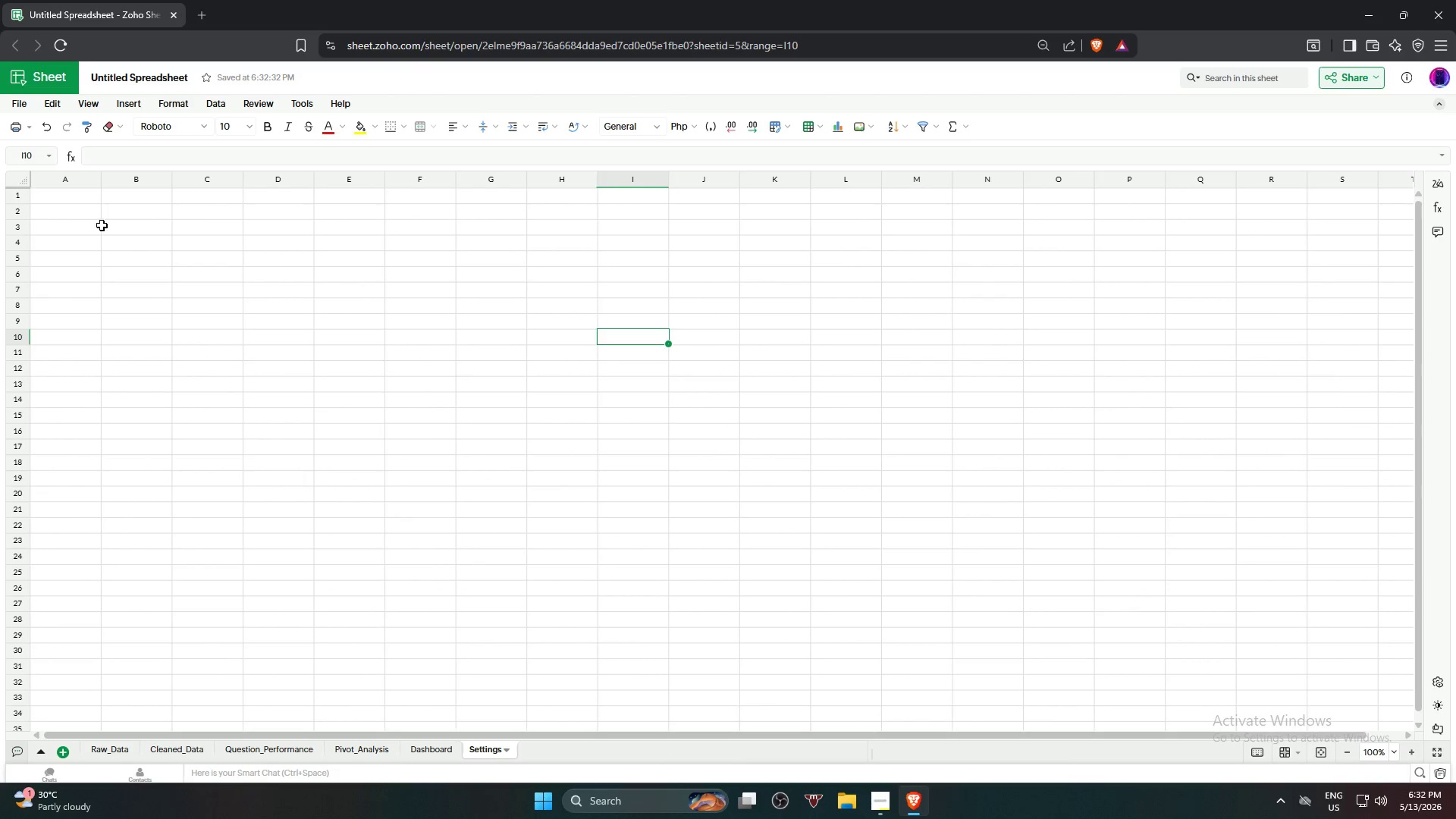 
left_click([77, 194])
 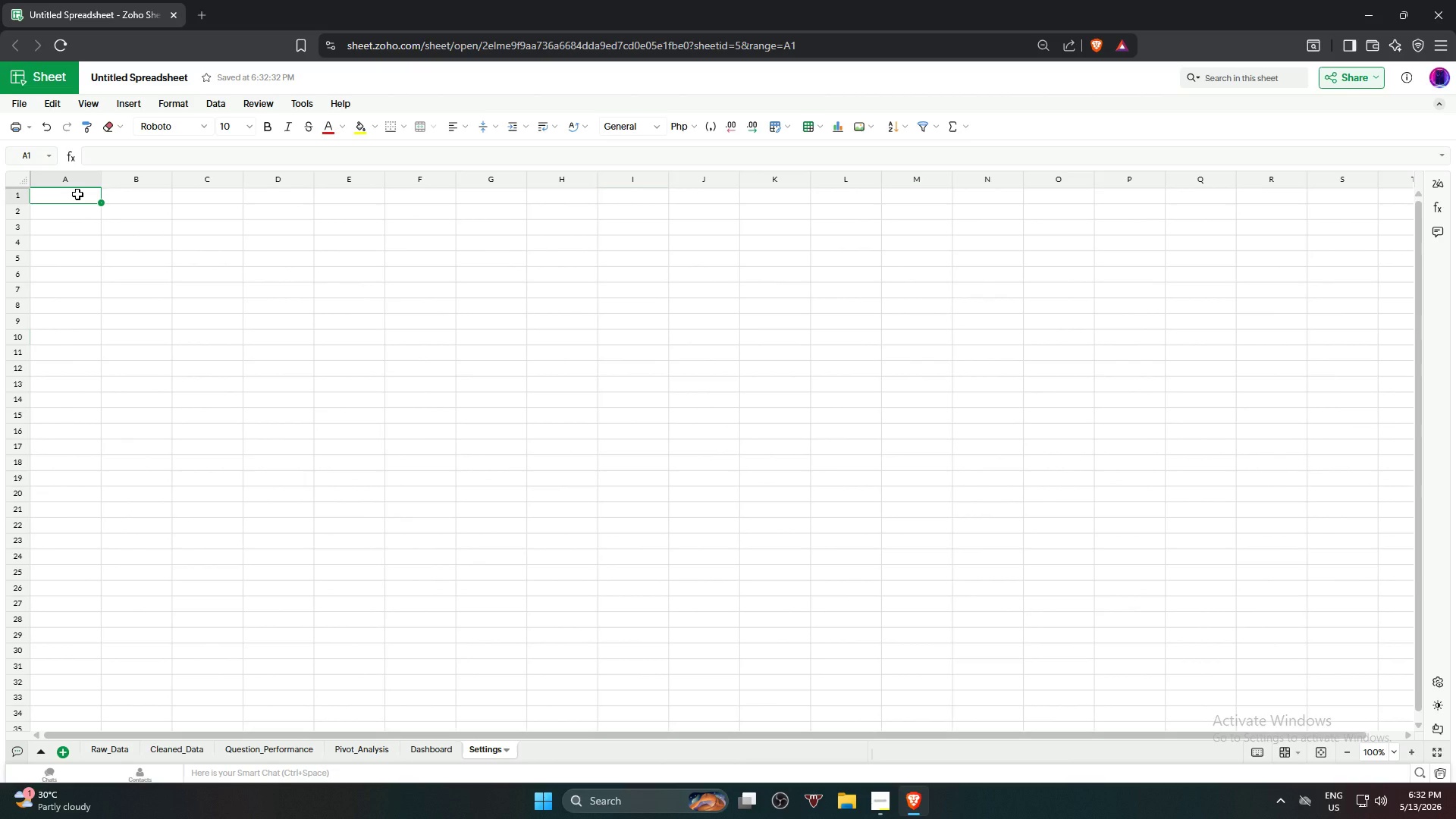 
type(dE)
key(Backspace)
key(Backspace)
key(Backspace)
type(Dead Zone Threshold)
 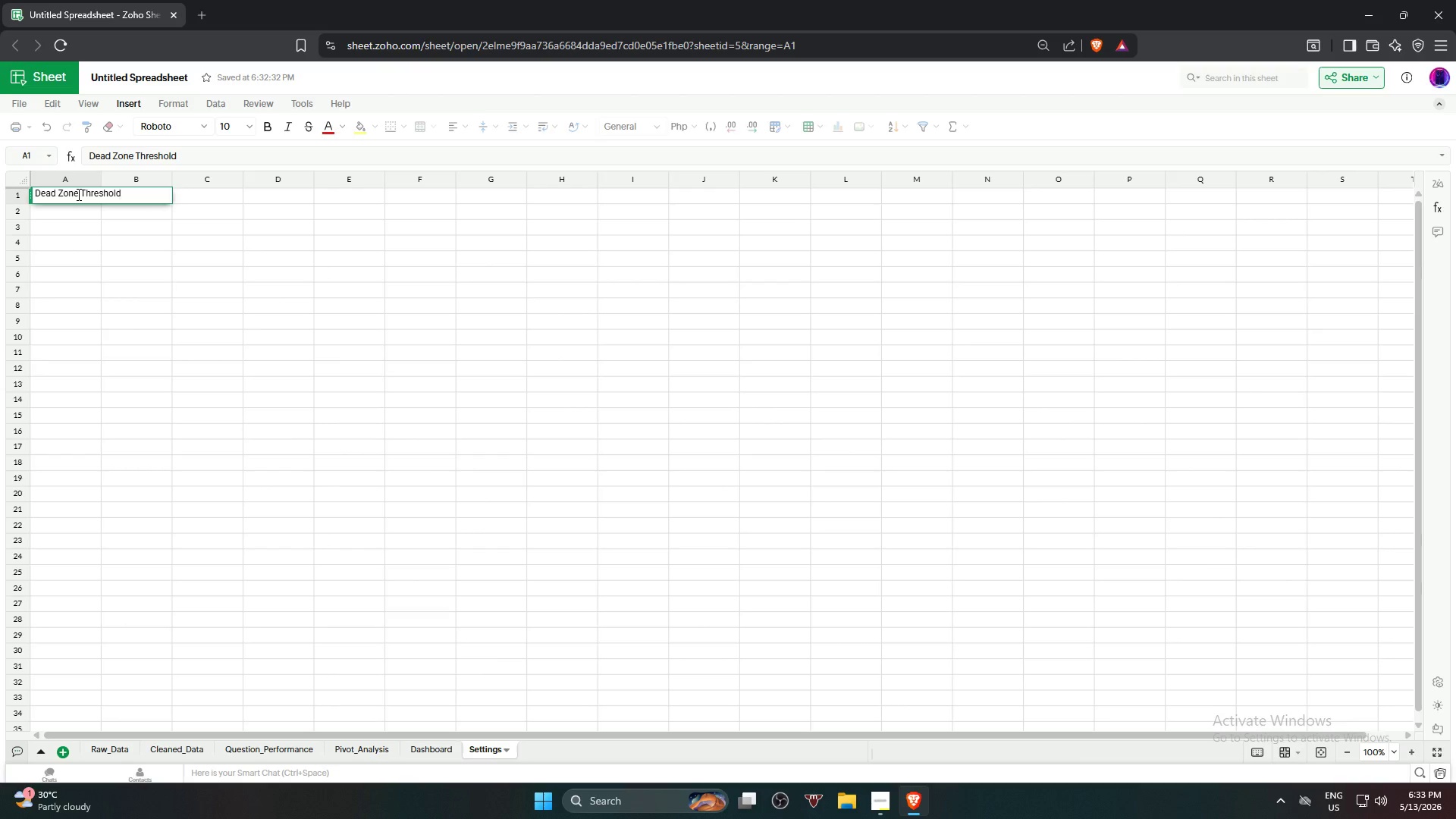 
wait(26.09)
 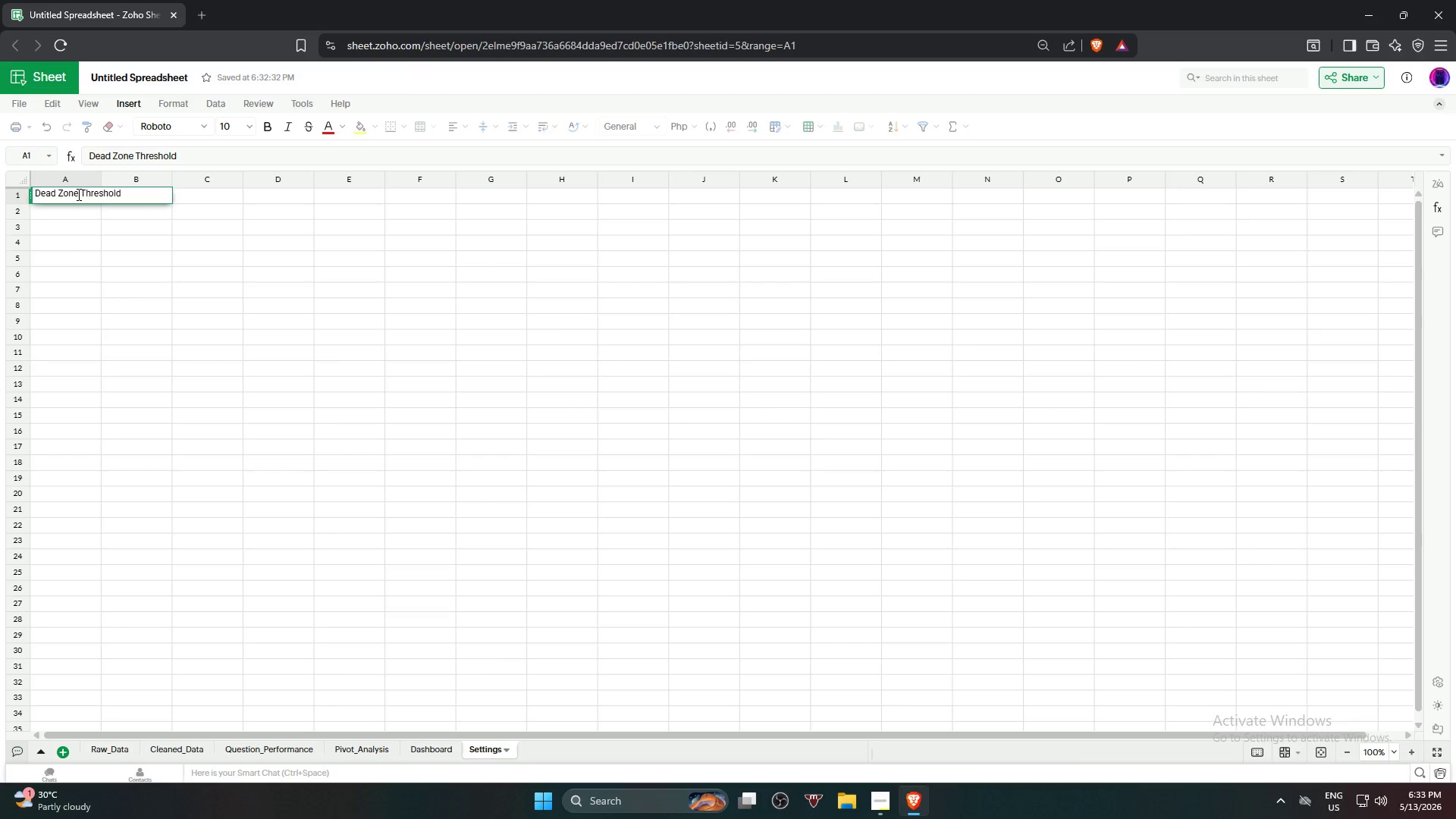 
key(Enter)
 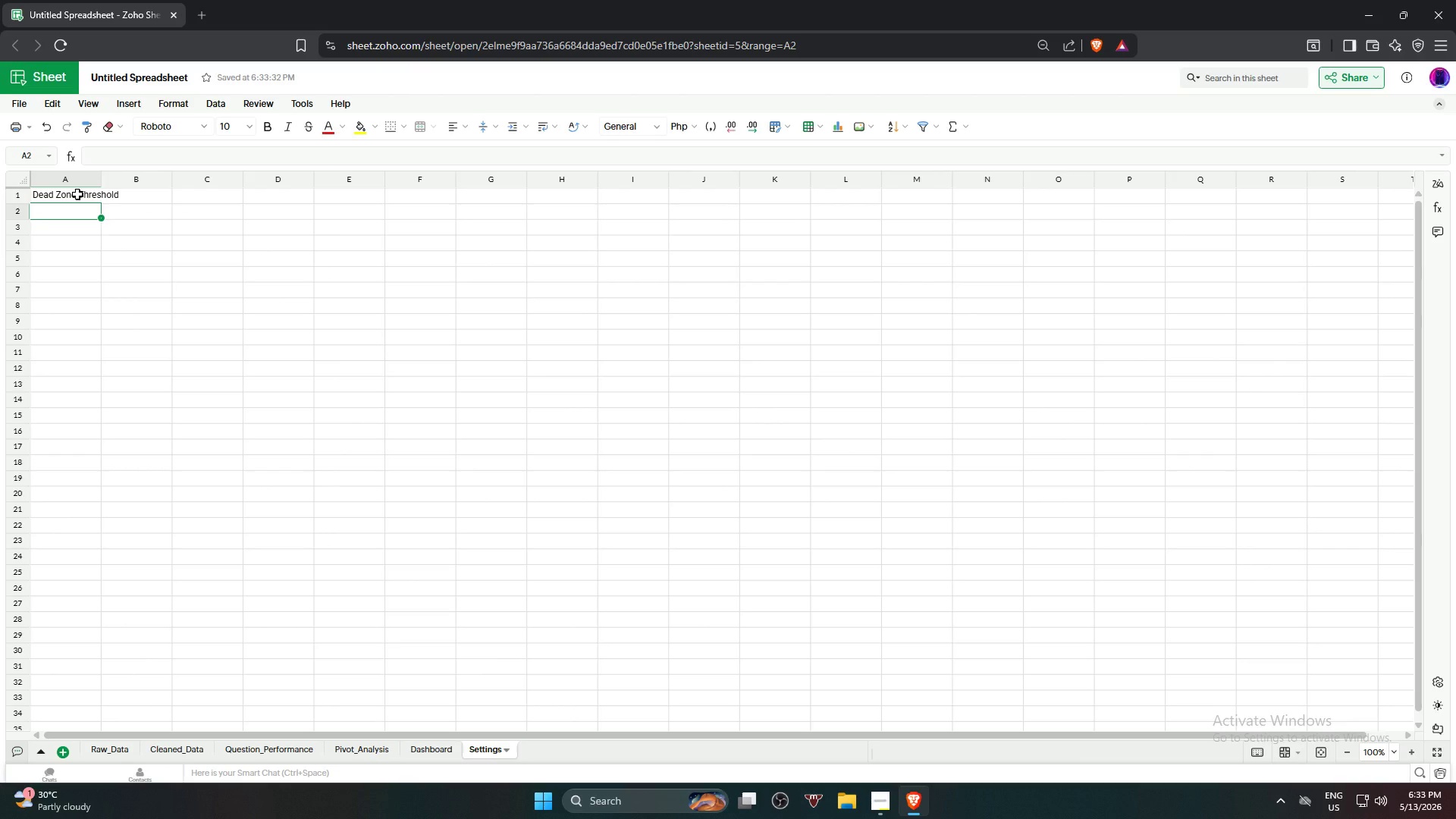 
wait(11.42)
 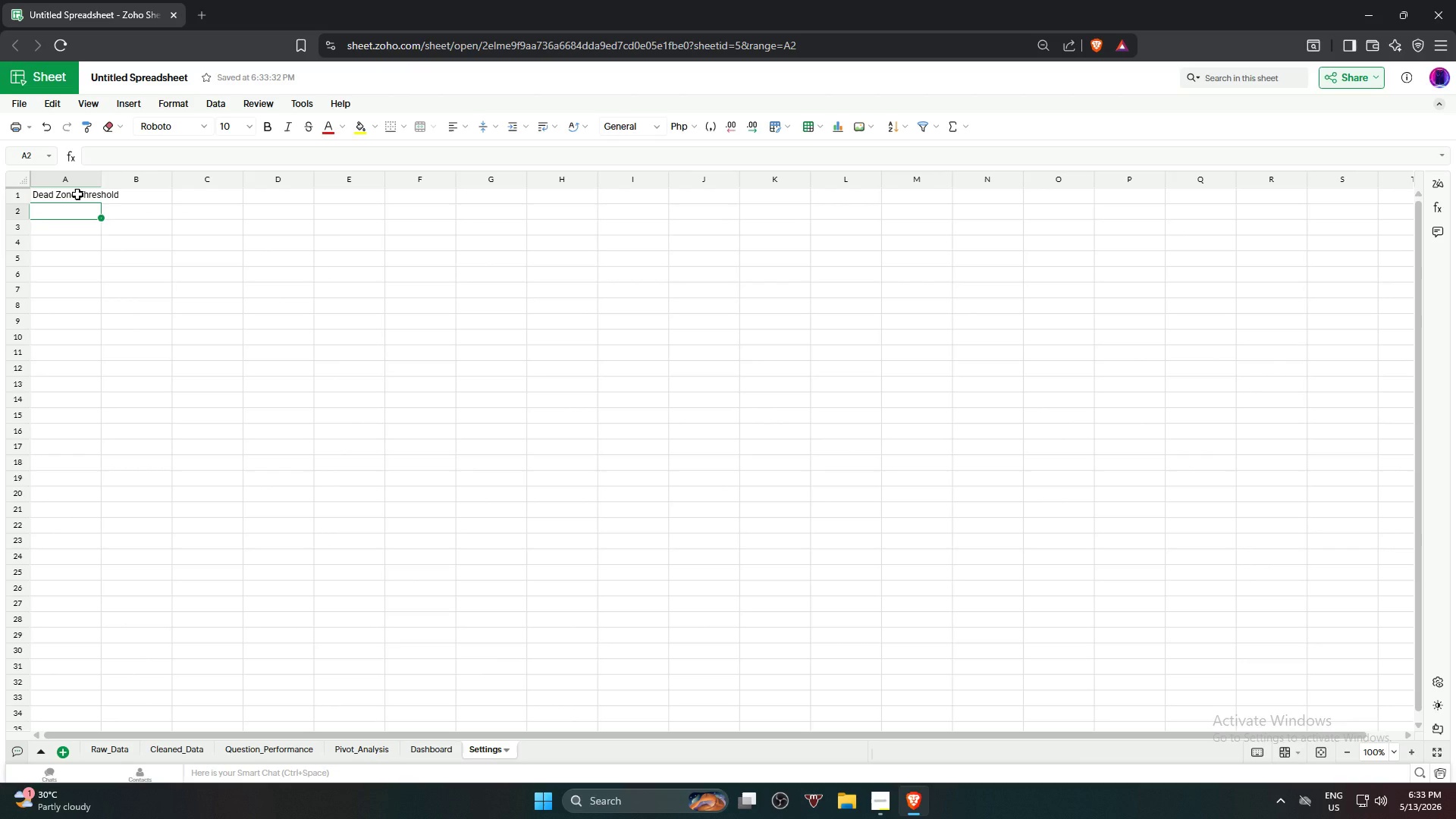 
type(Bias Low)
 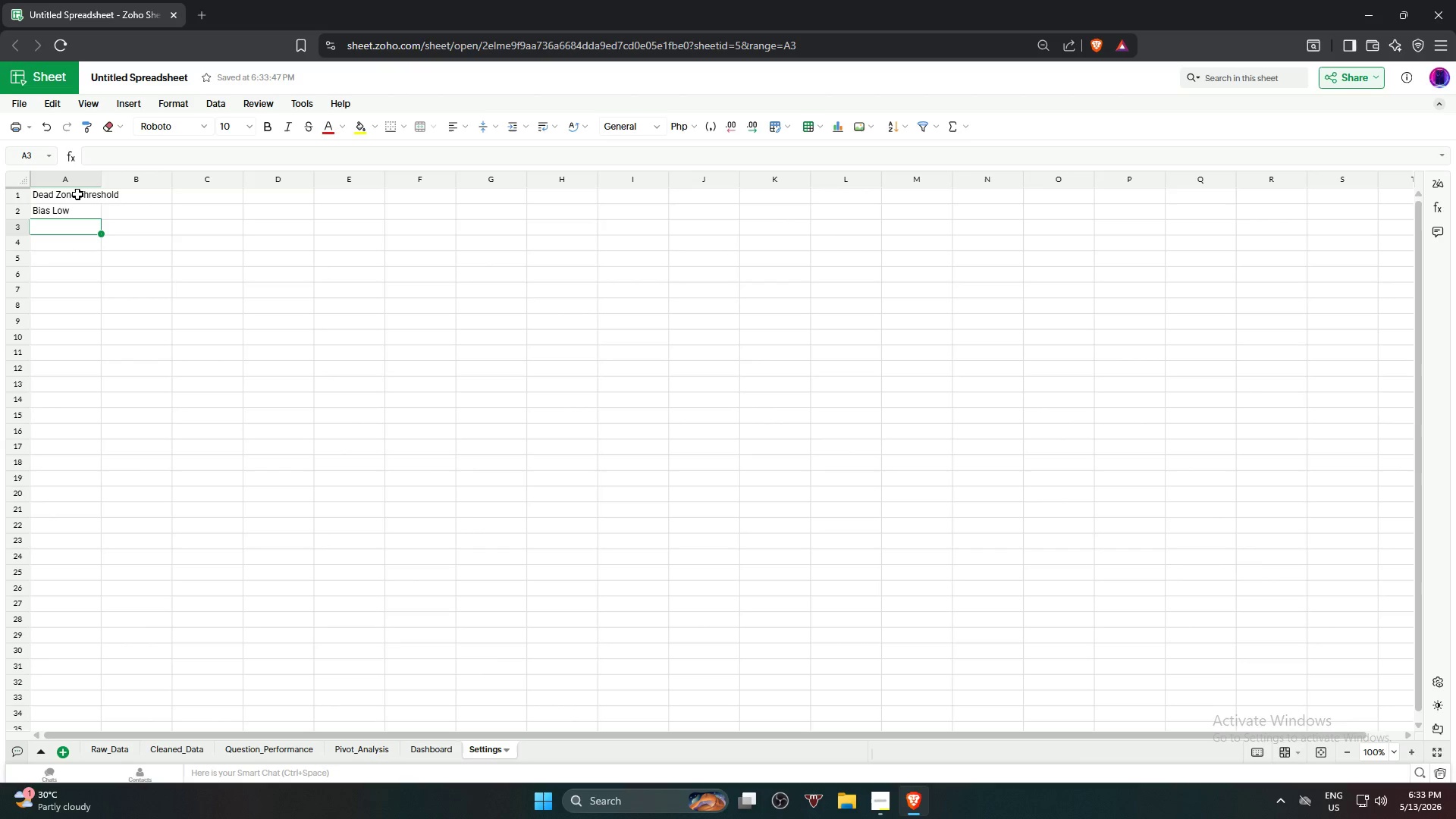 
 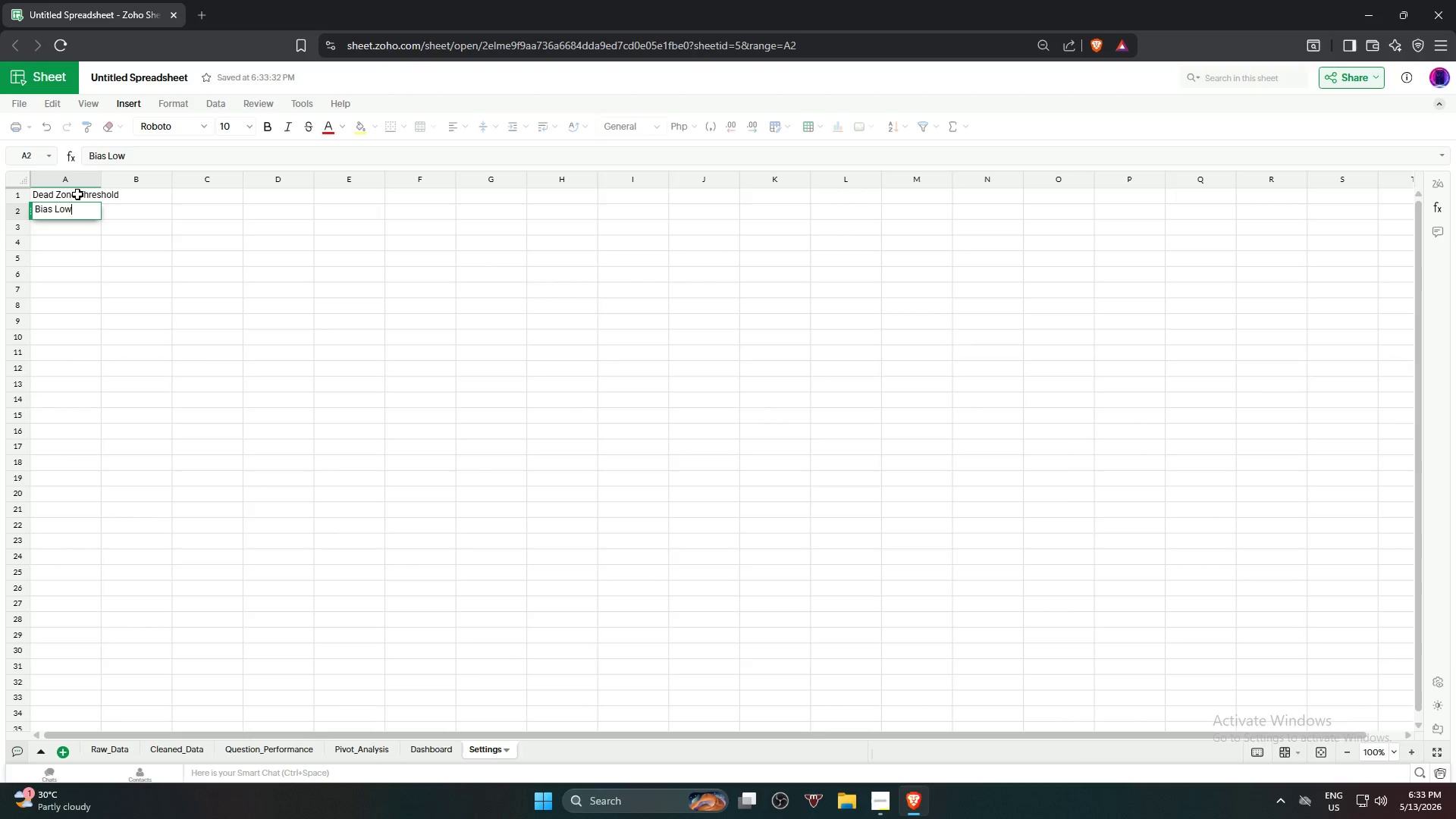 
key(Enter)
 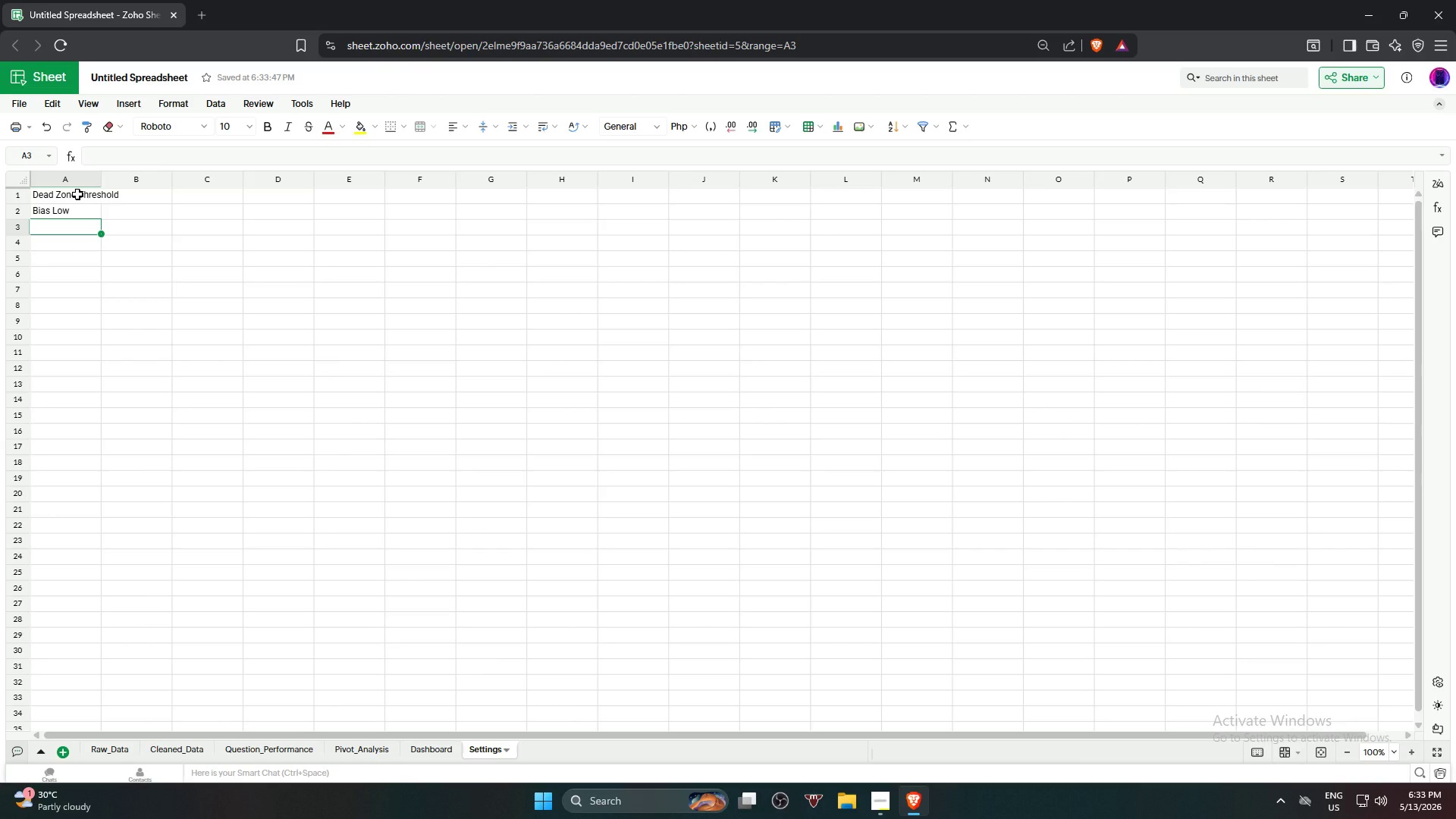 
type(Bias G)
key(Backspace)
type(High)
 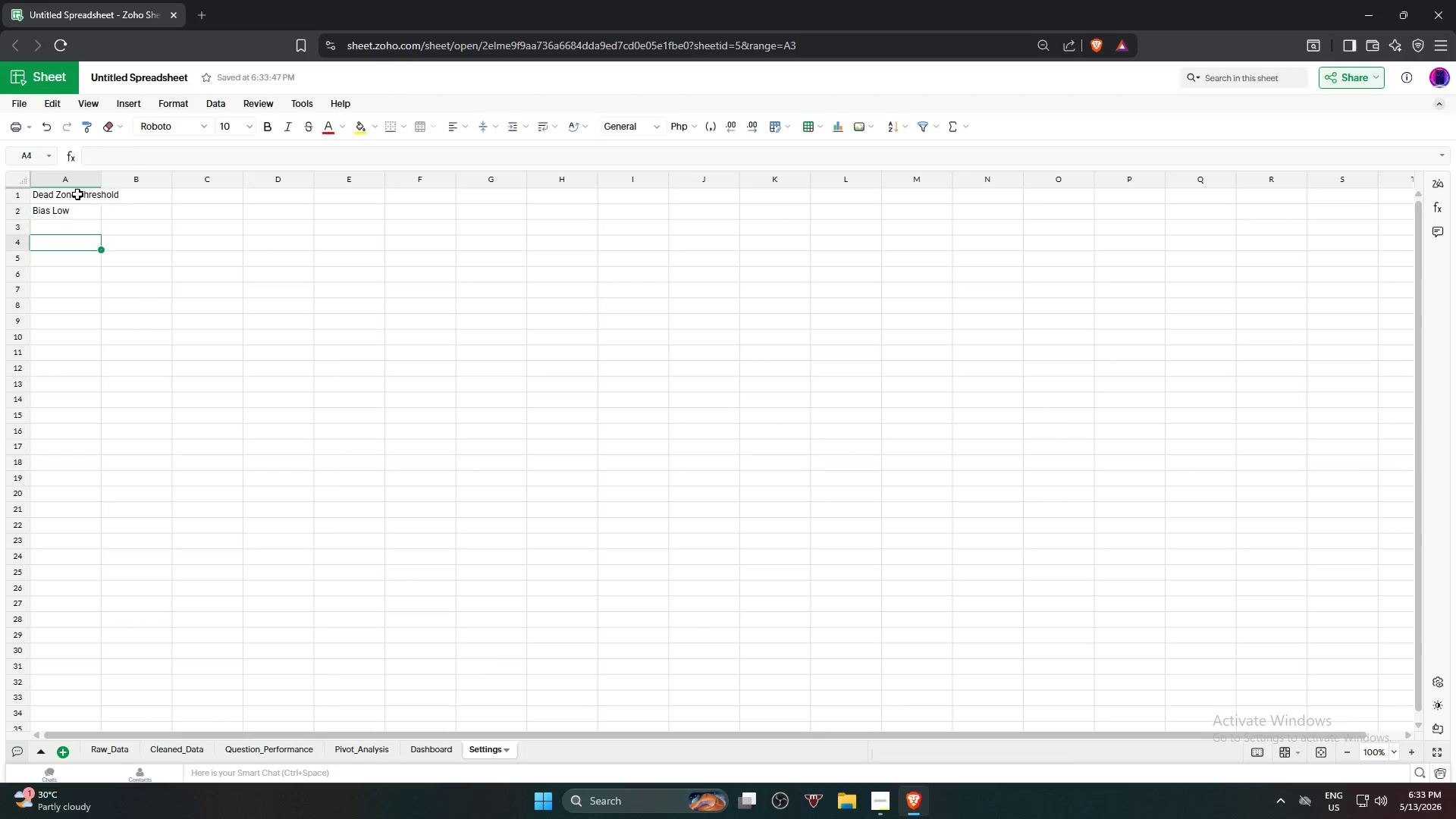 
 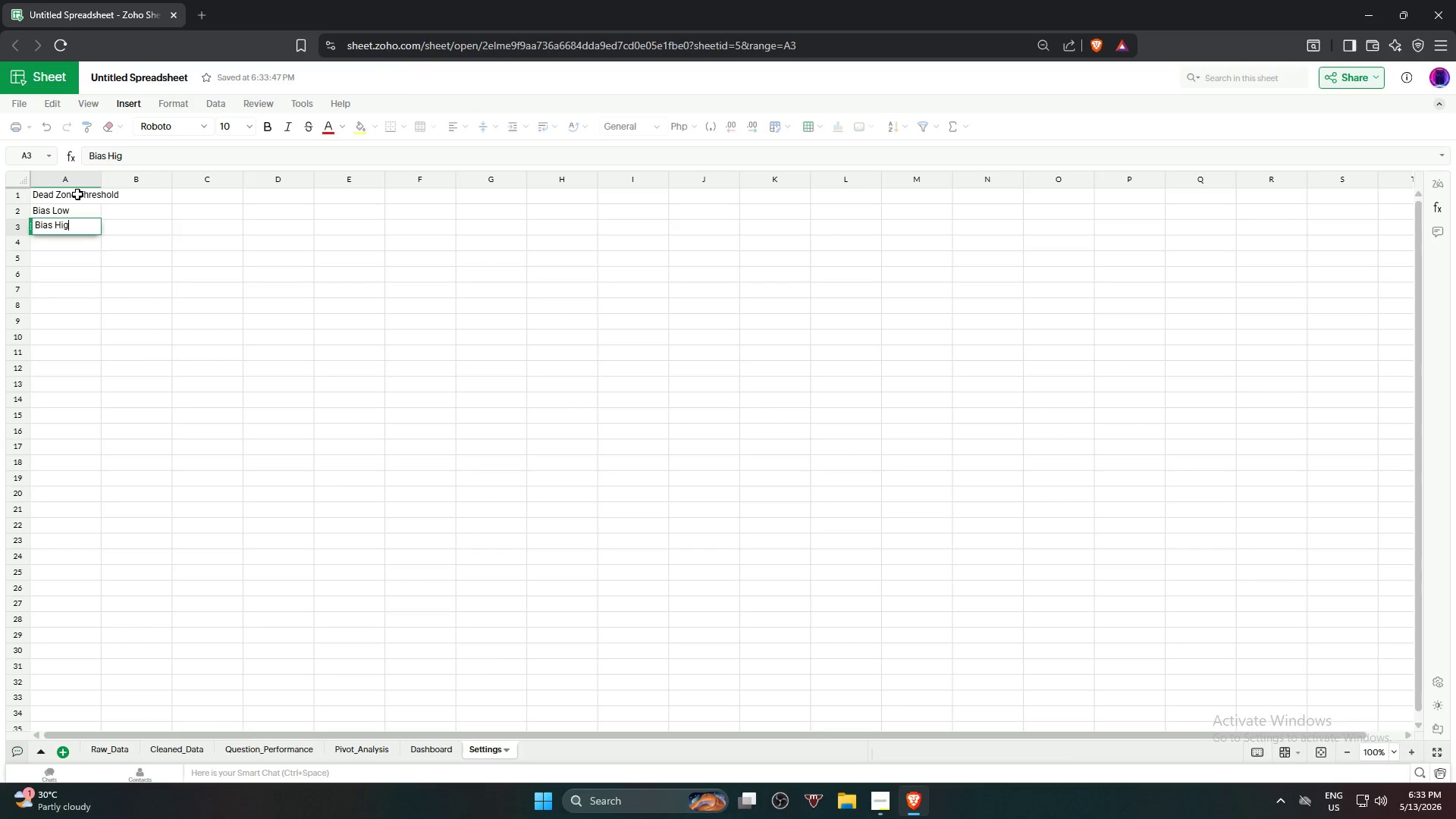 
key(Enter)
 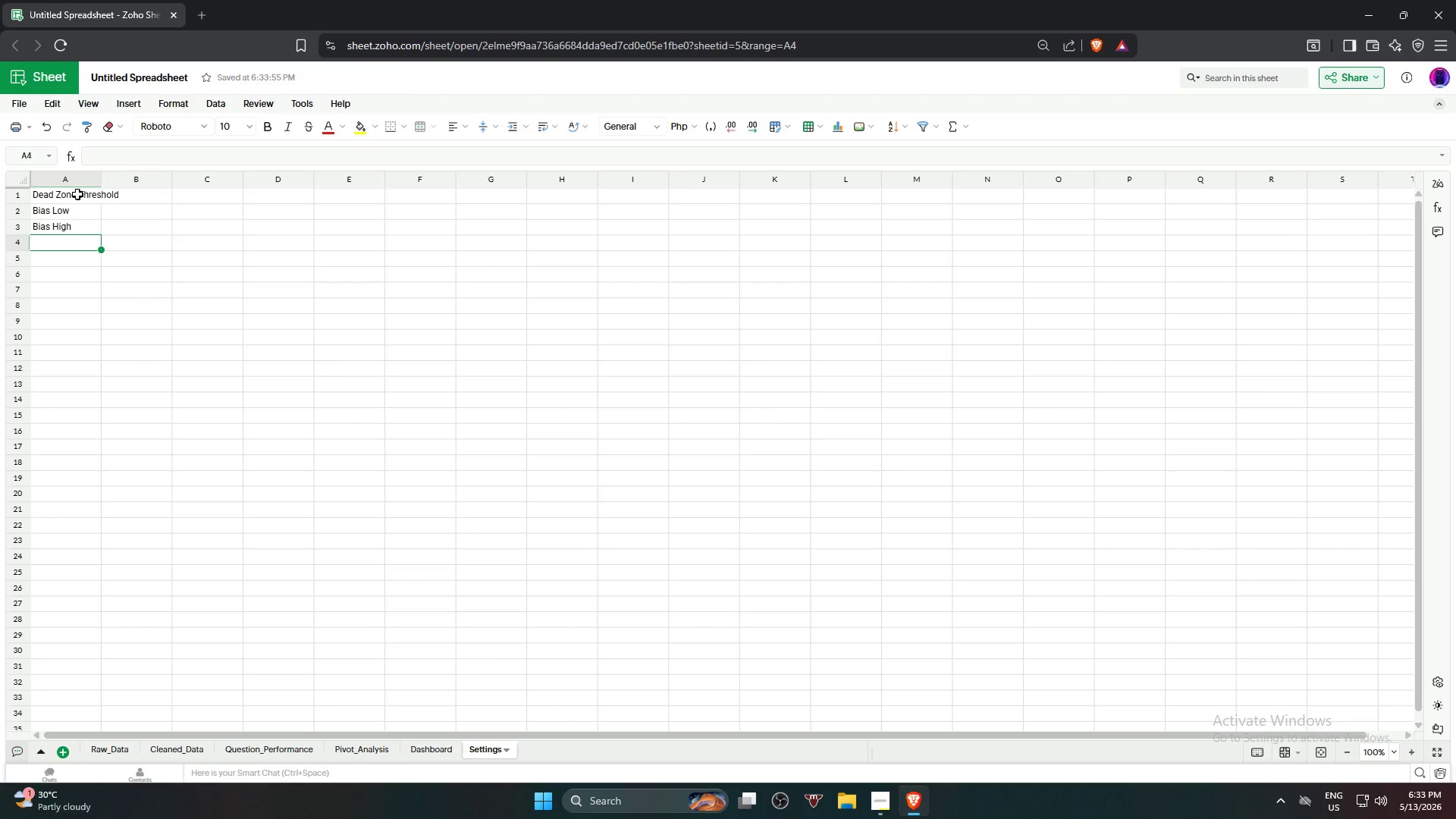 
hold_key(key=ShiftRight, duration=0.84)